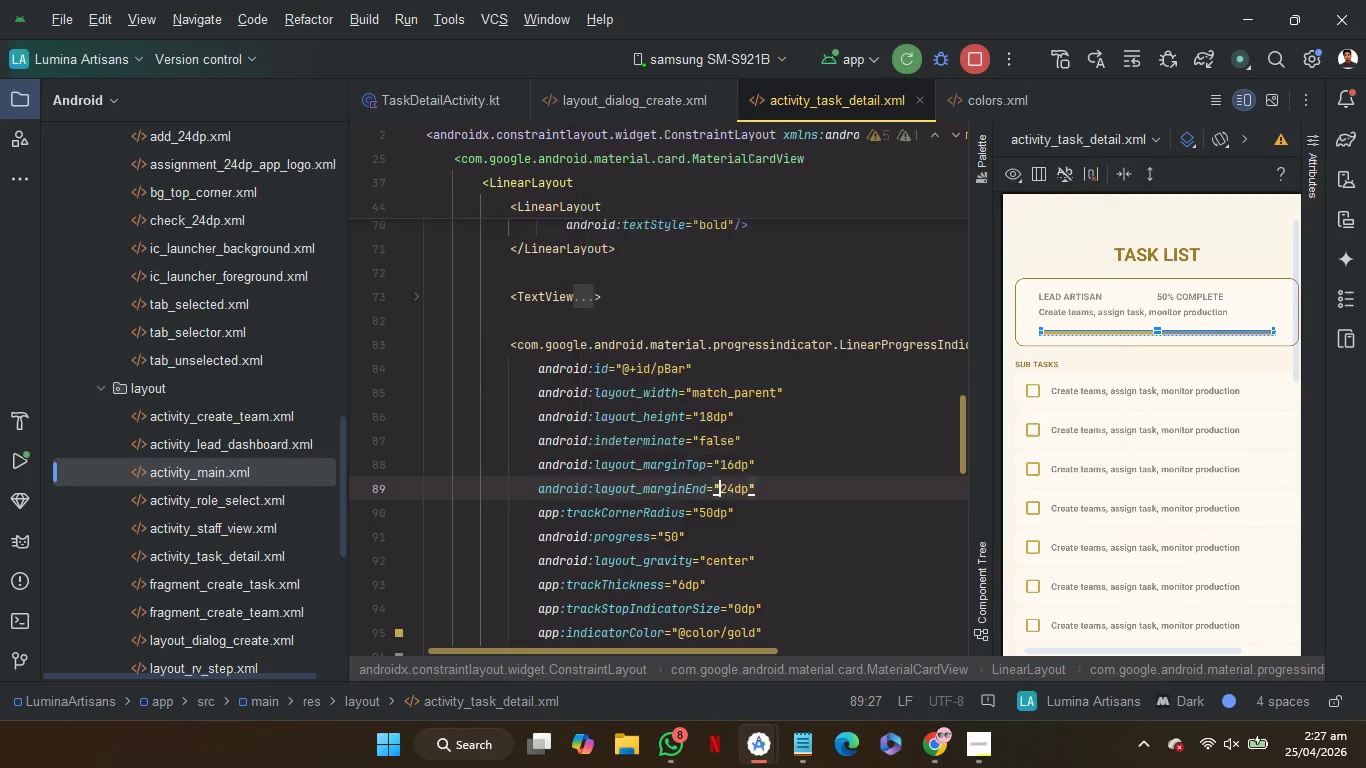 
key(Enter)
 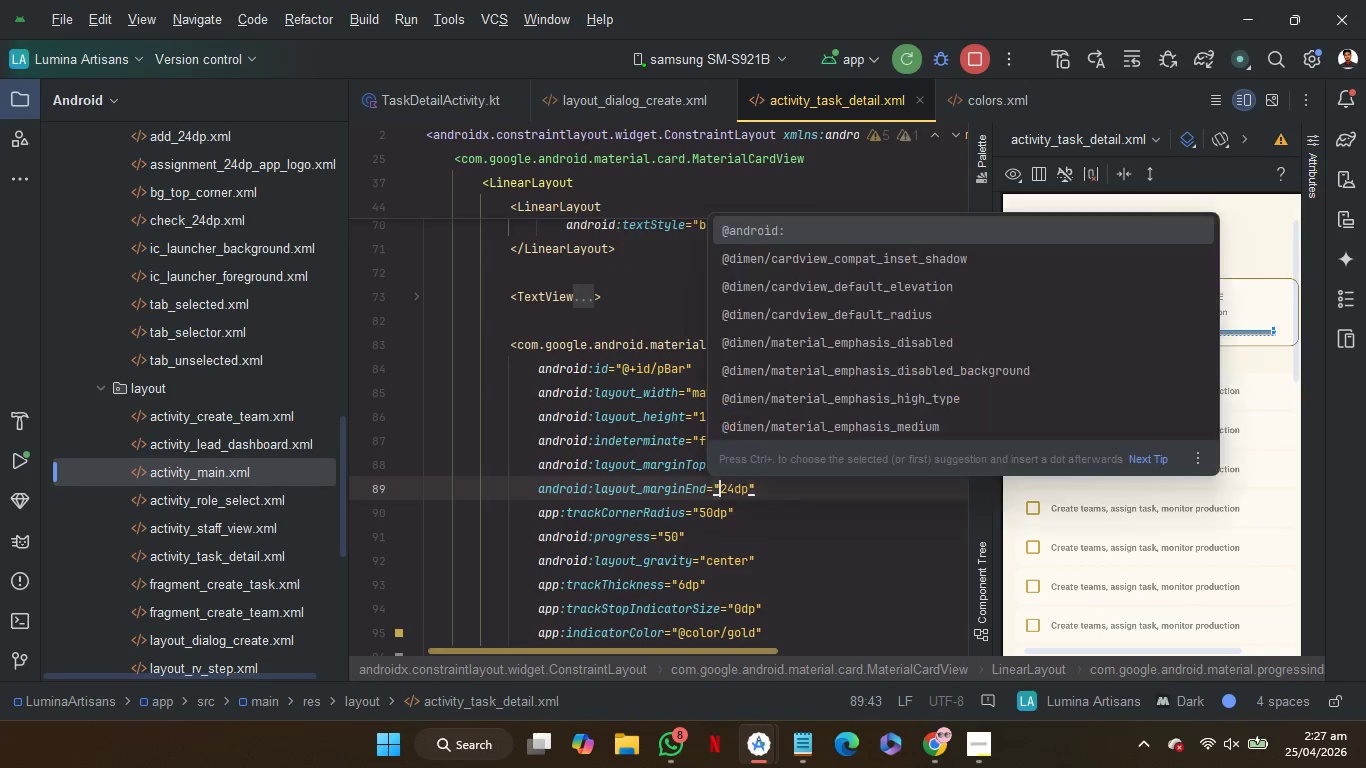 
key(ArrowRight)
 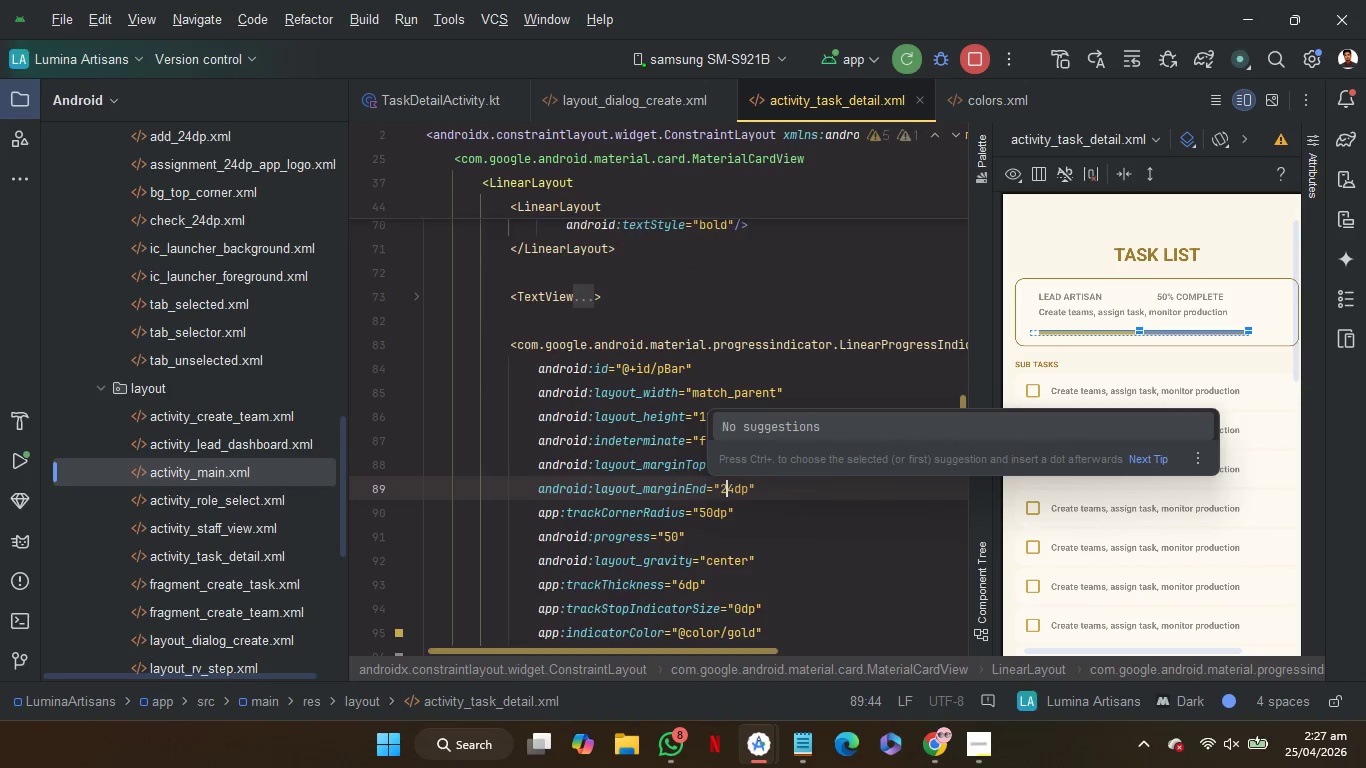 
key(ArrowRight)
 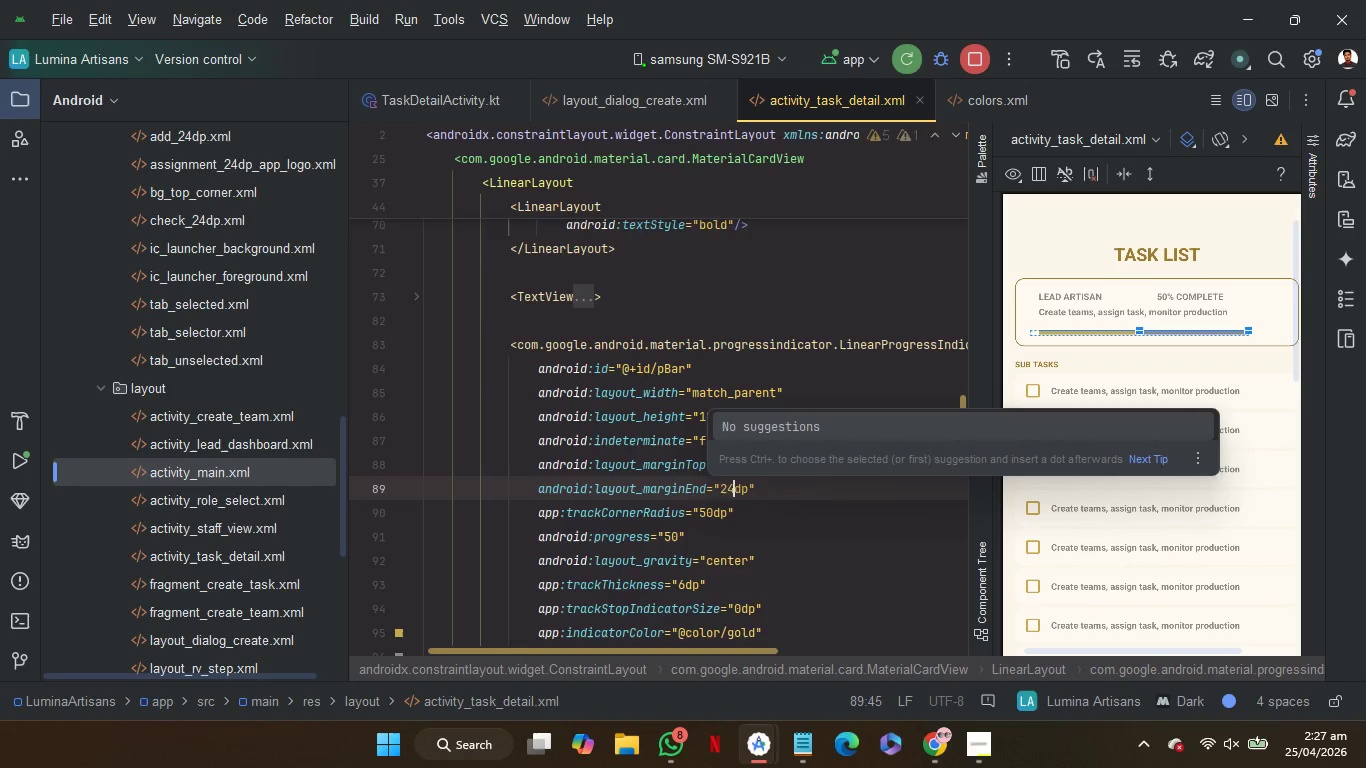 
key(Backspace)
key(Backspace)
type(48)
 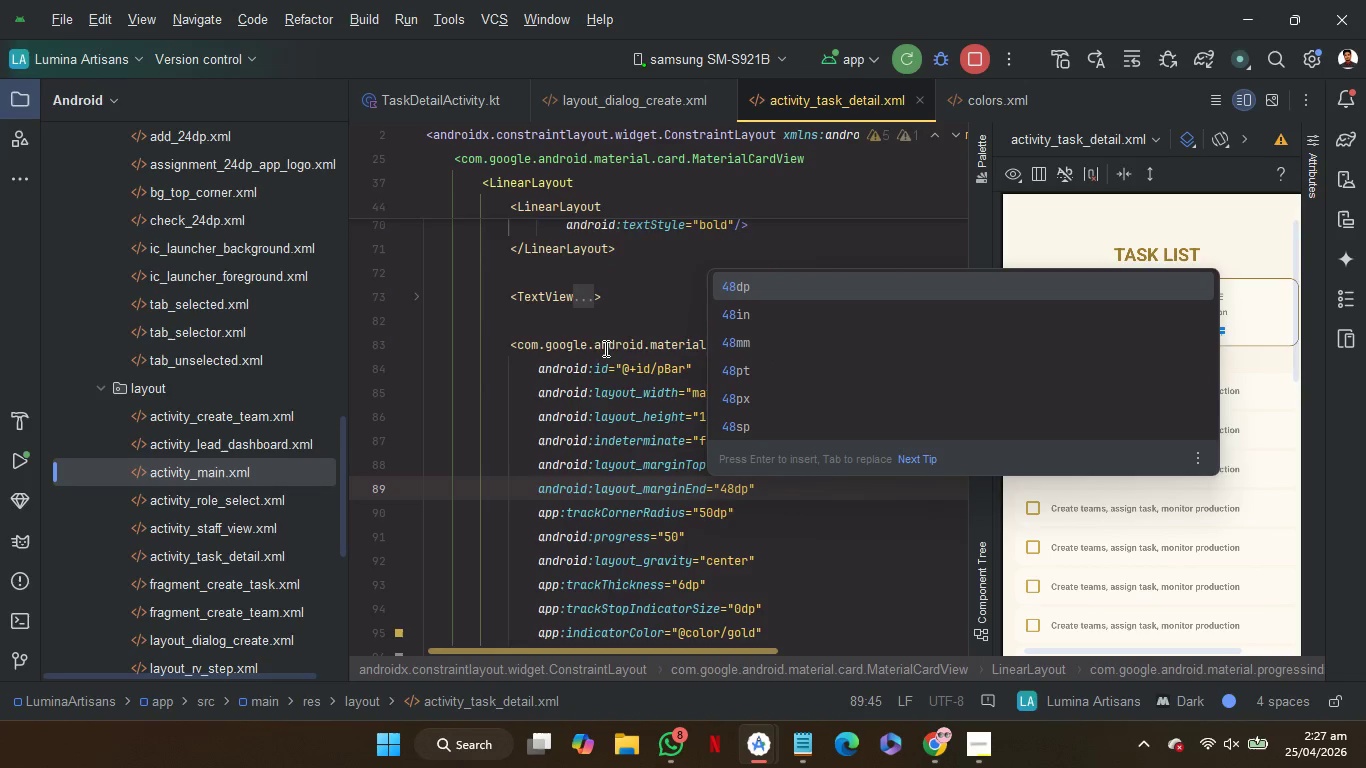 
left_click([604, 322])
 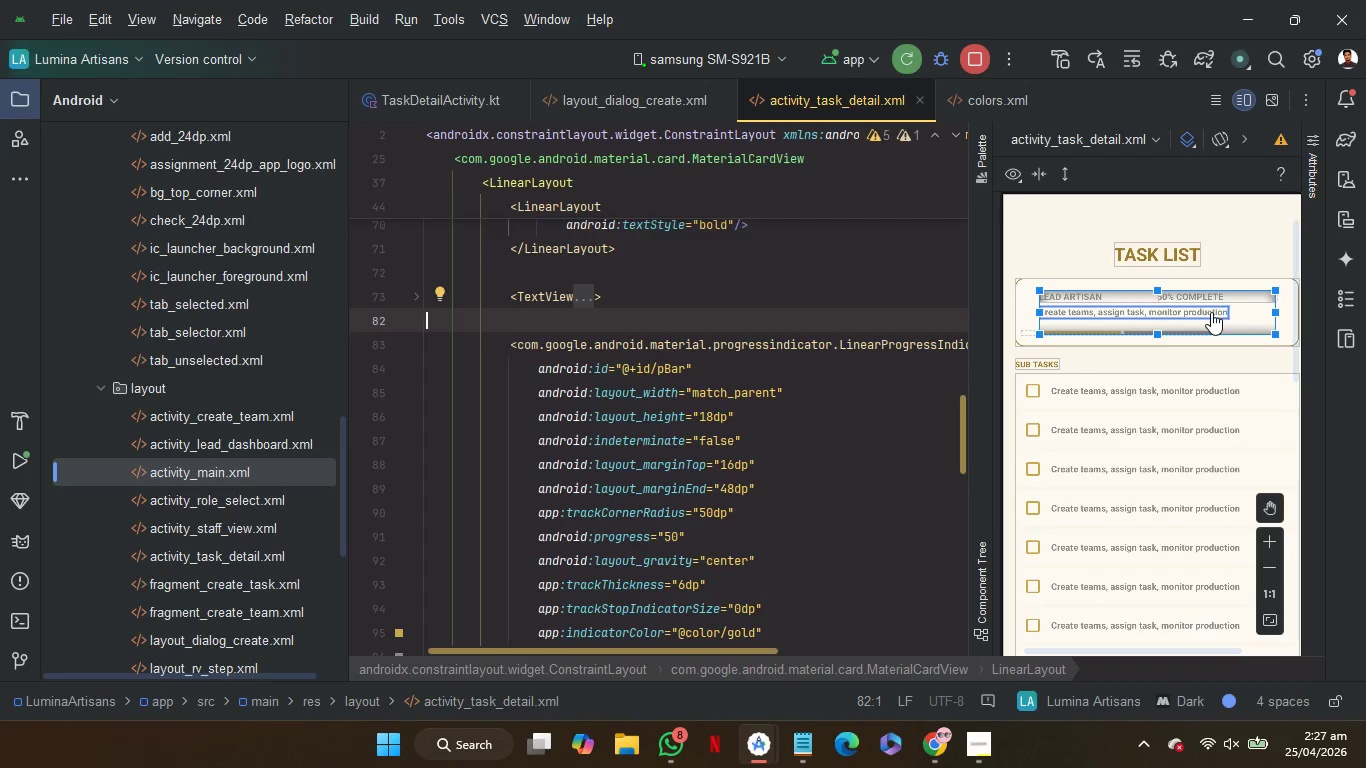 
left_click([1211, 312])
 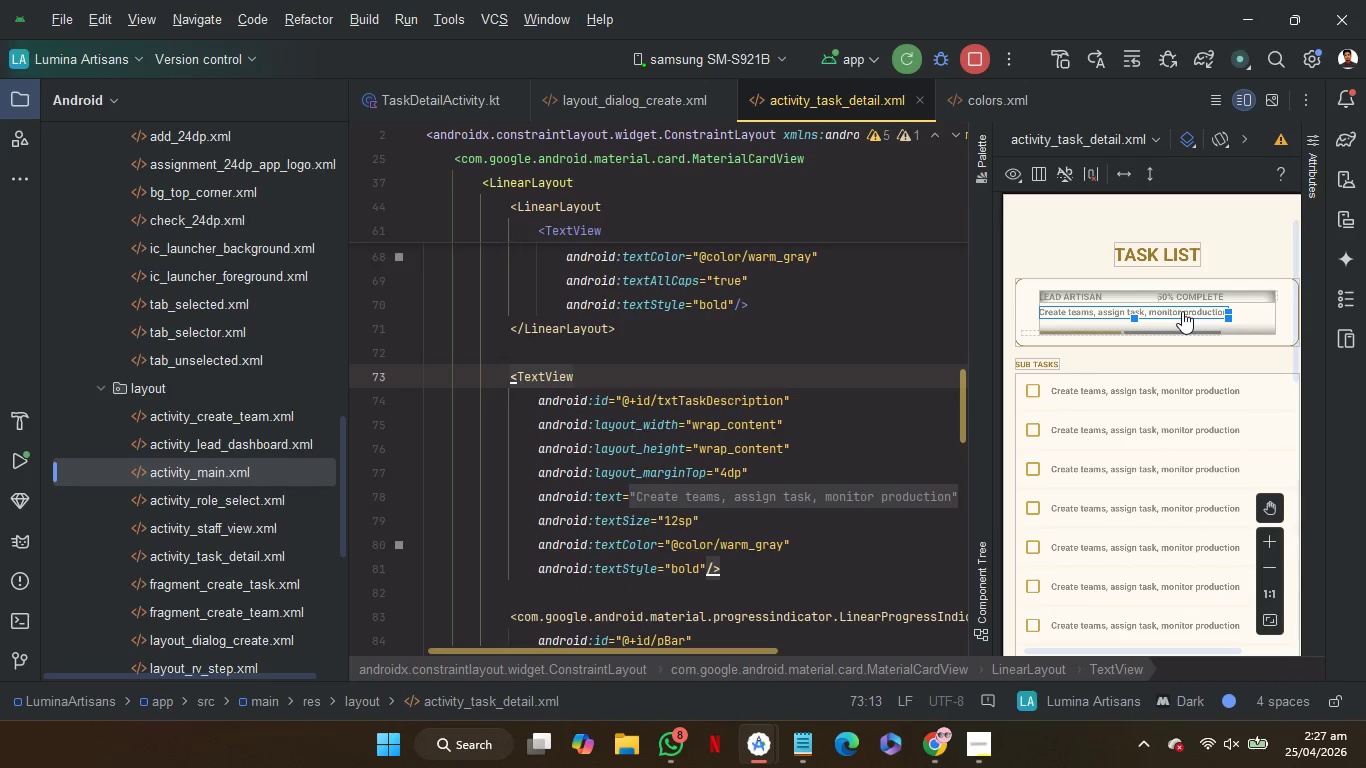 
mouse_move([736, 536])
 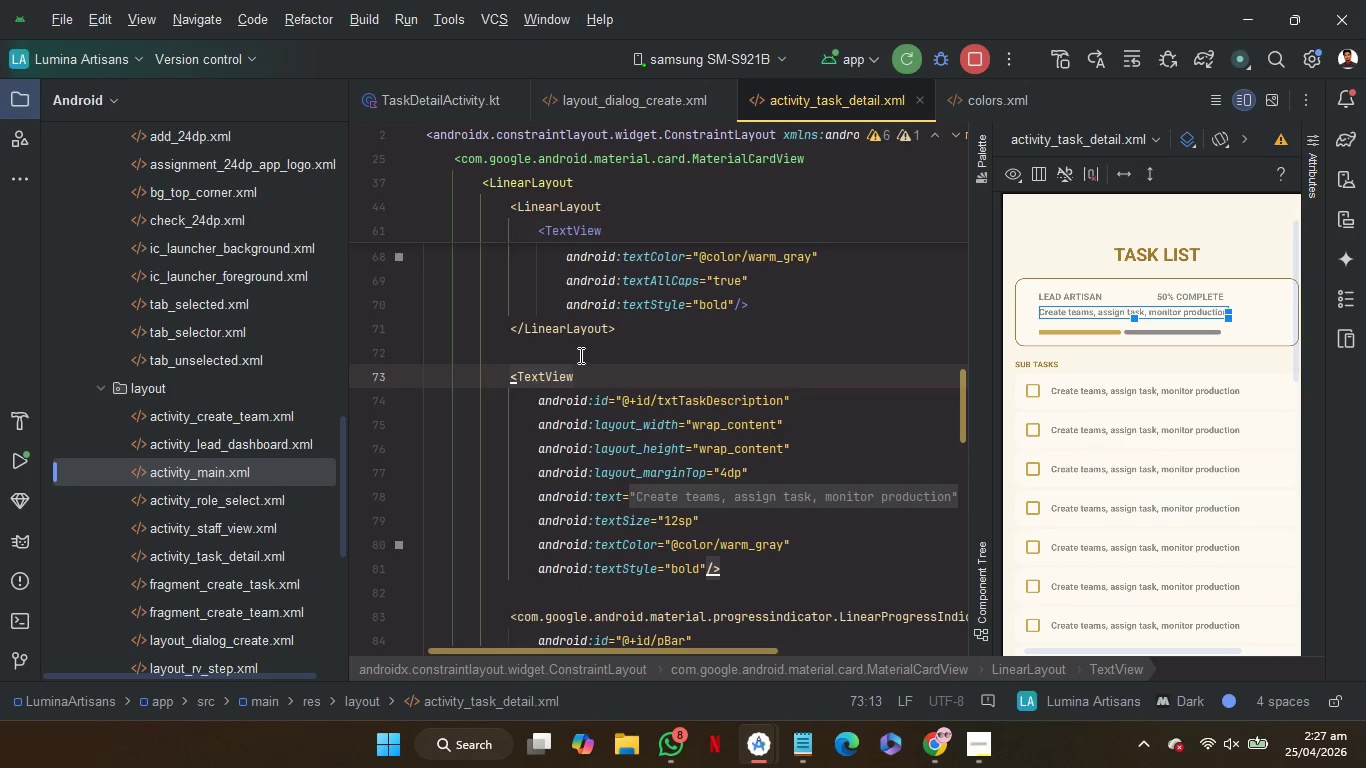 
left_click([579, 355])
 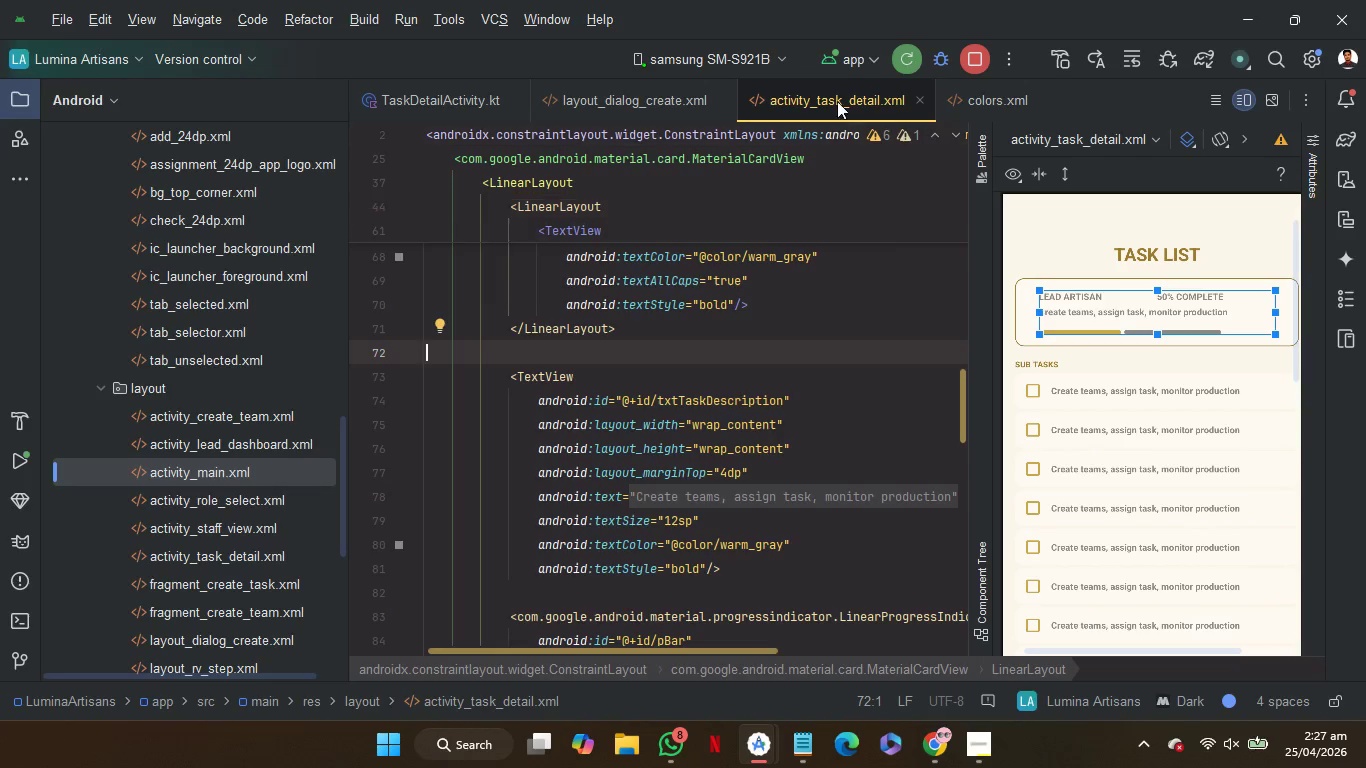 
left_click([903, 59])
 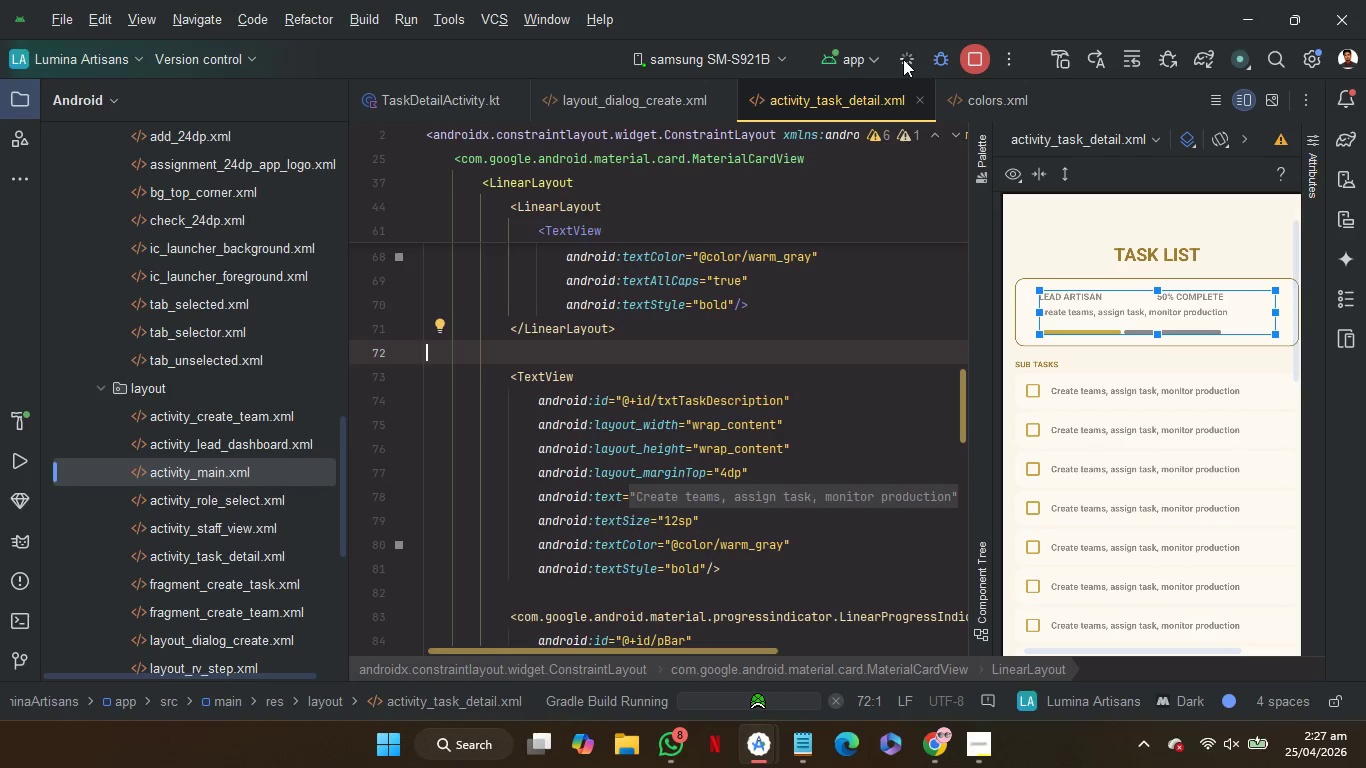 
wait(11.81)
 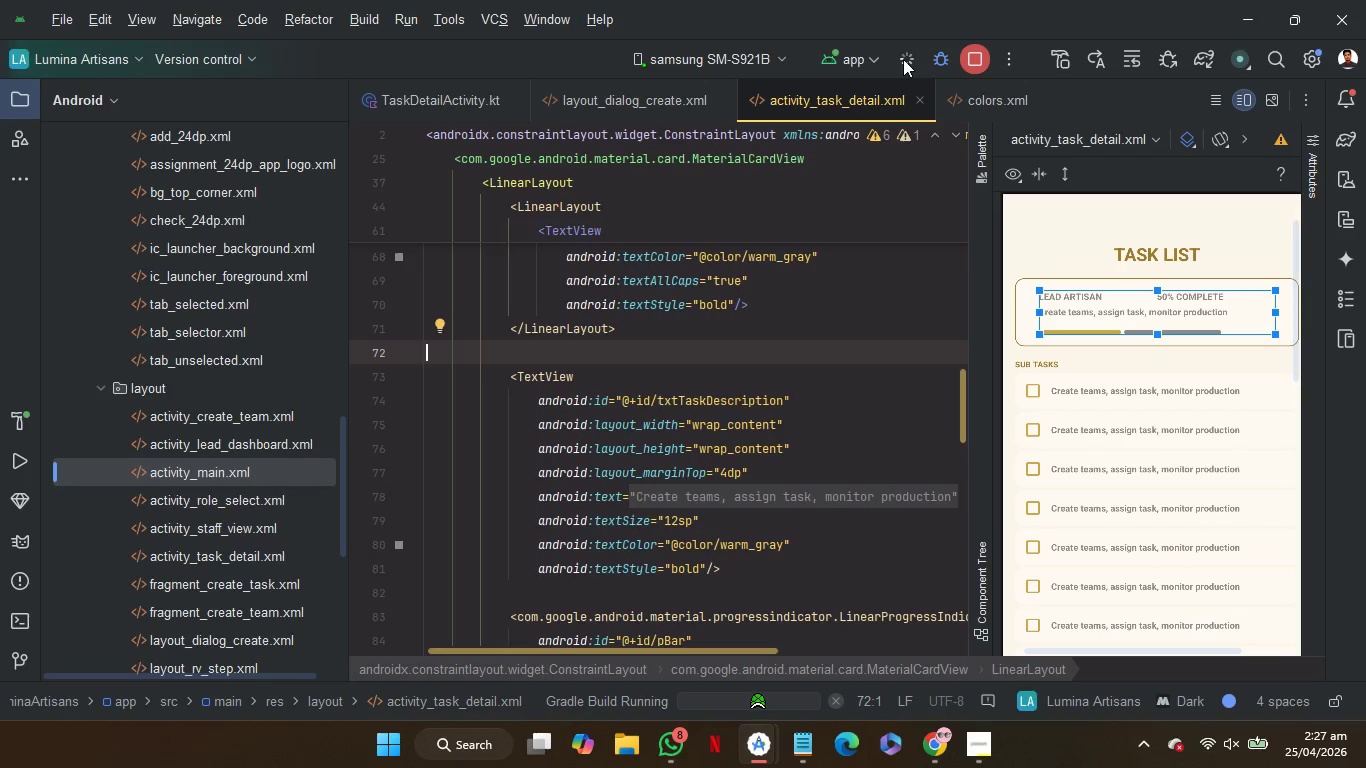 
left_click([660, 100])
 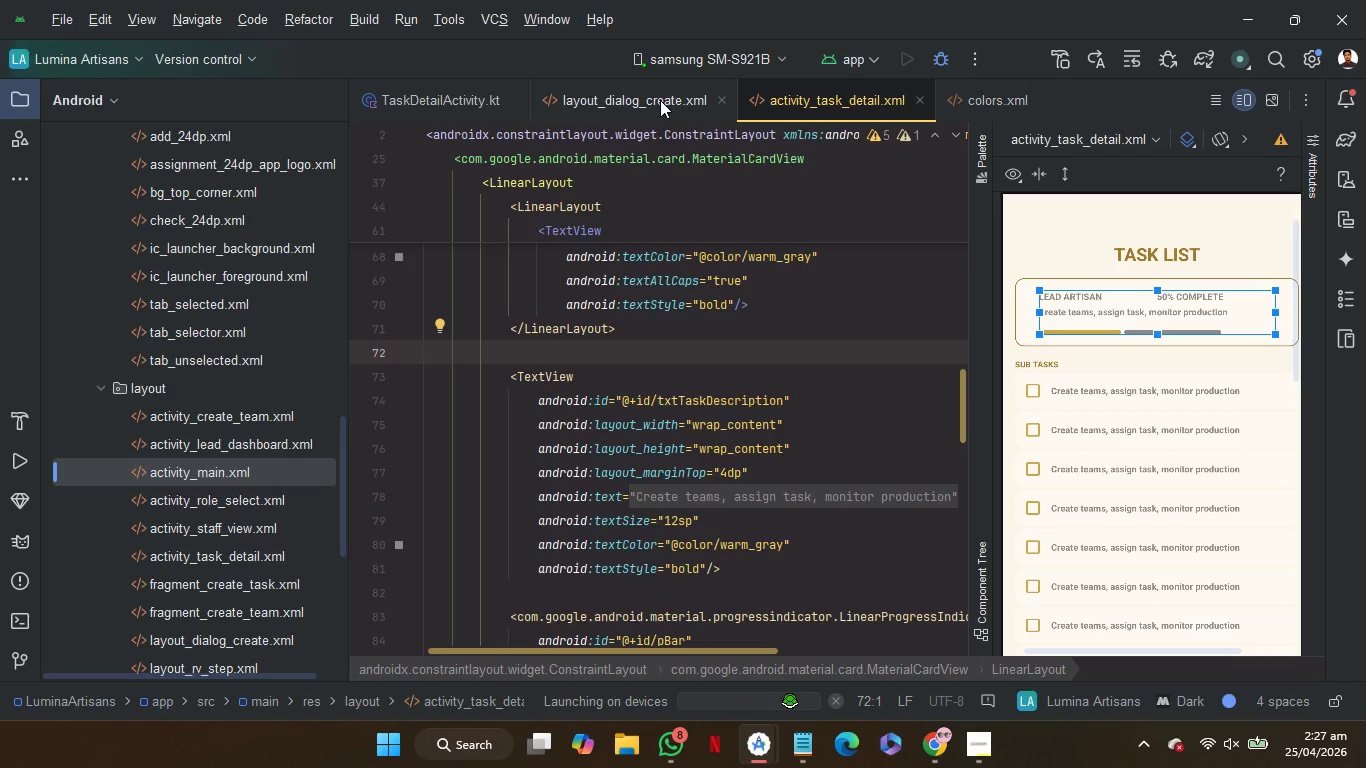 
left_click([787, 96])
 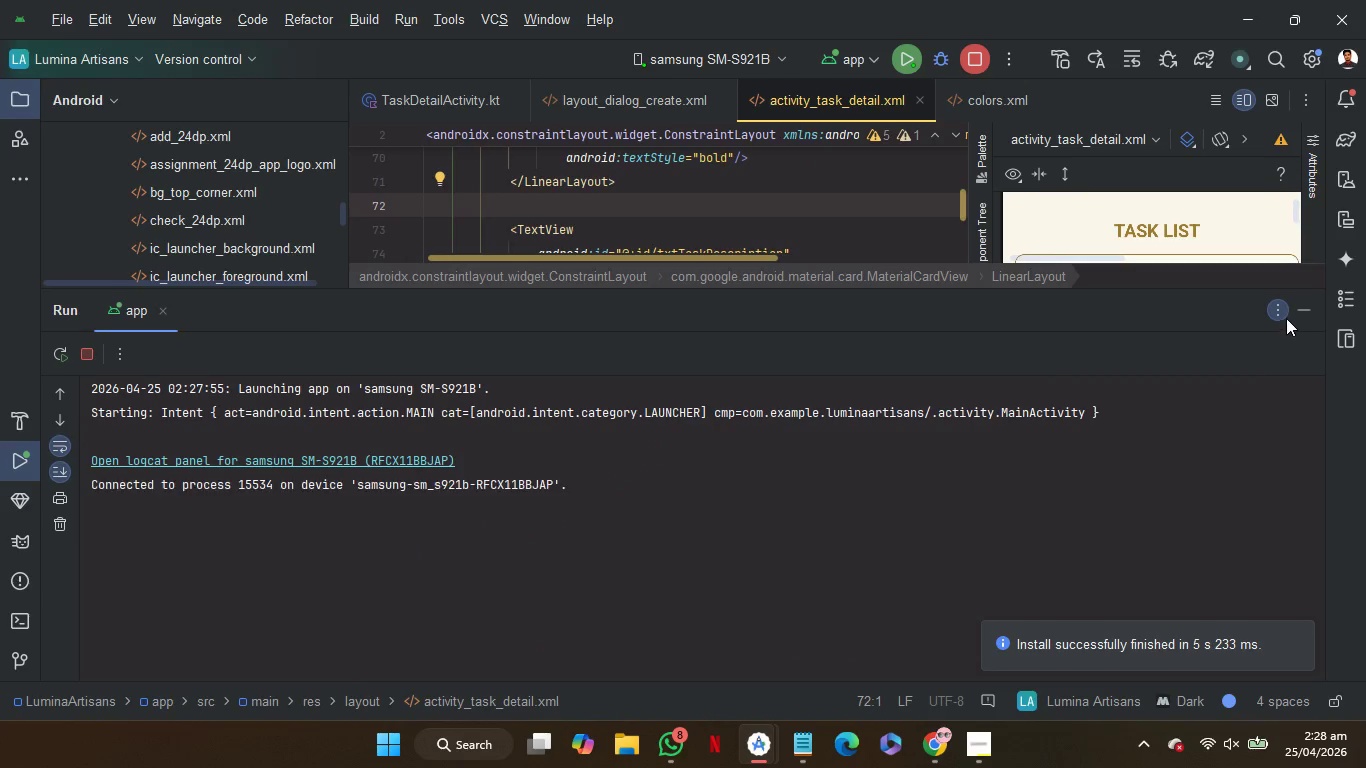 
left_click([1302, 315])
 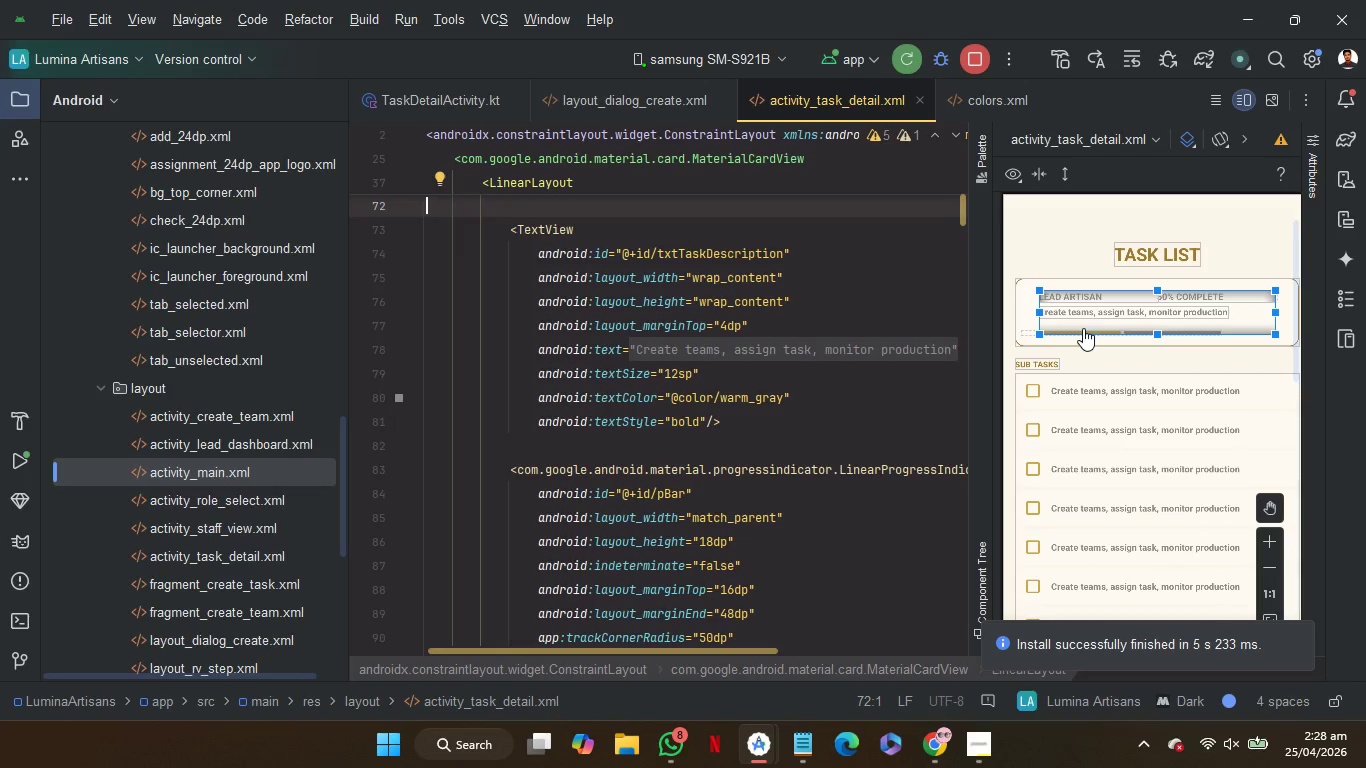 
left_click([1085, 331])
 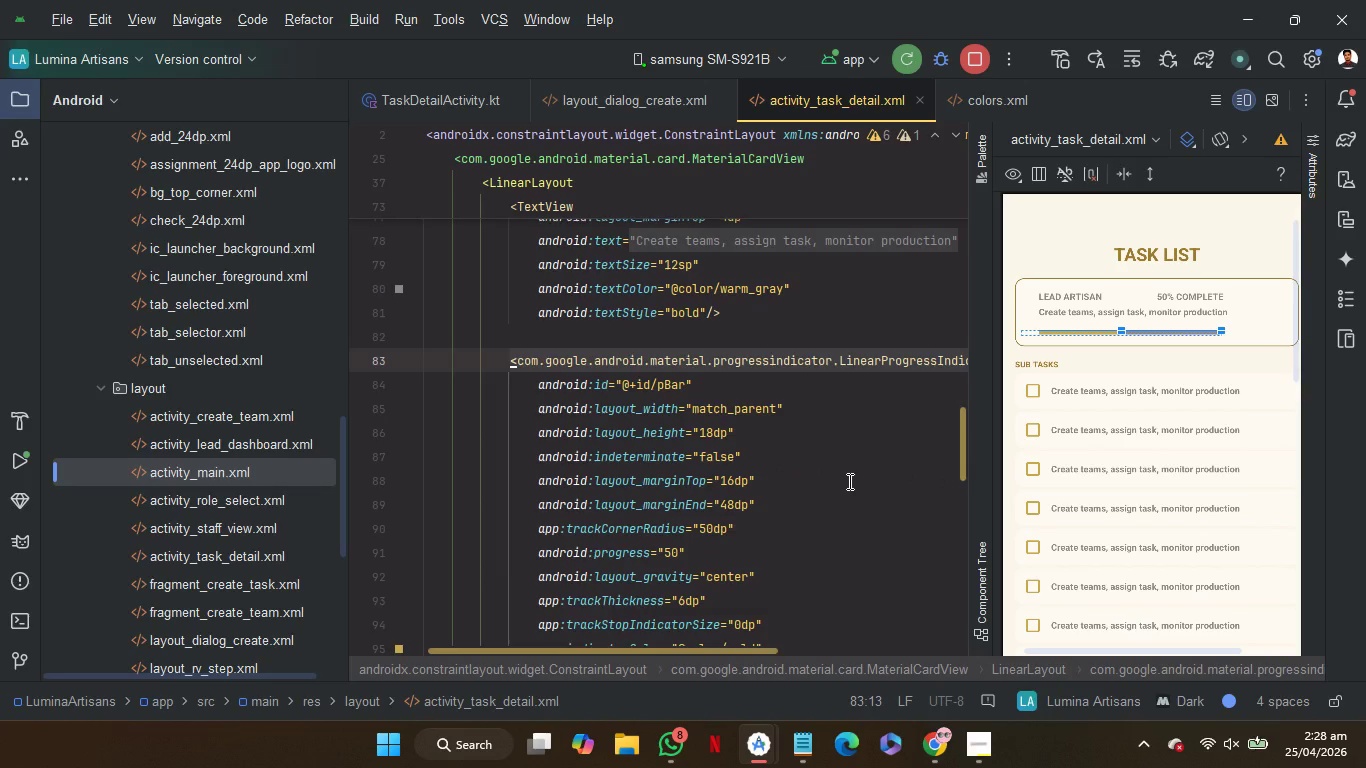 
wait(35.67)
 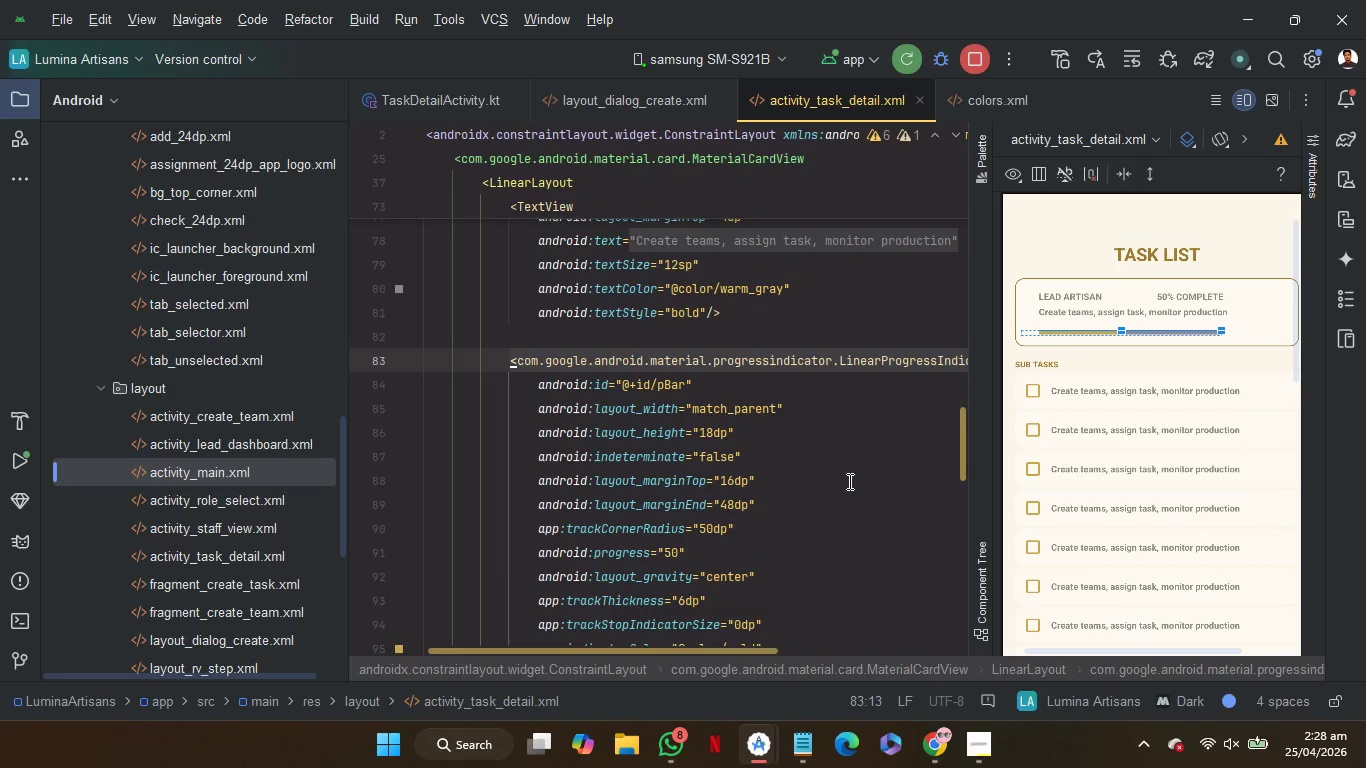 
left_click_drag(start_coordinate=[777, 455], to_coordinate=[777, 439])
 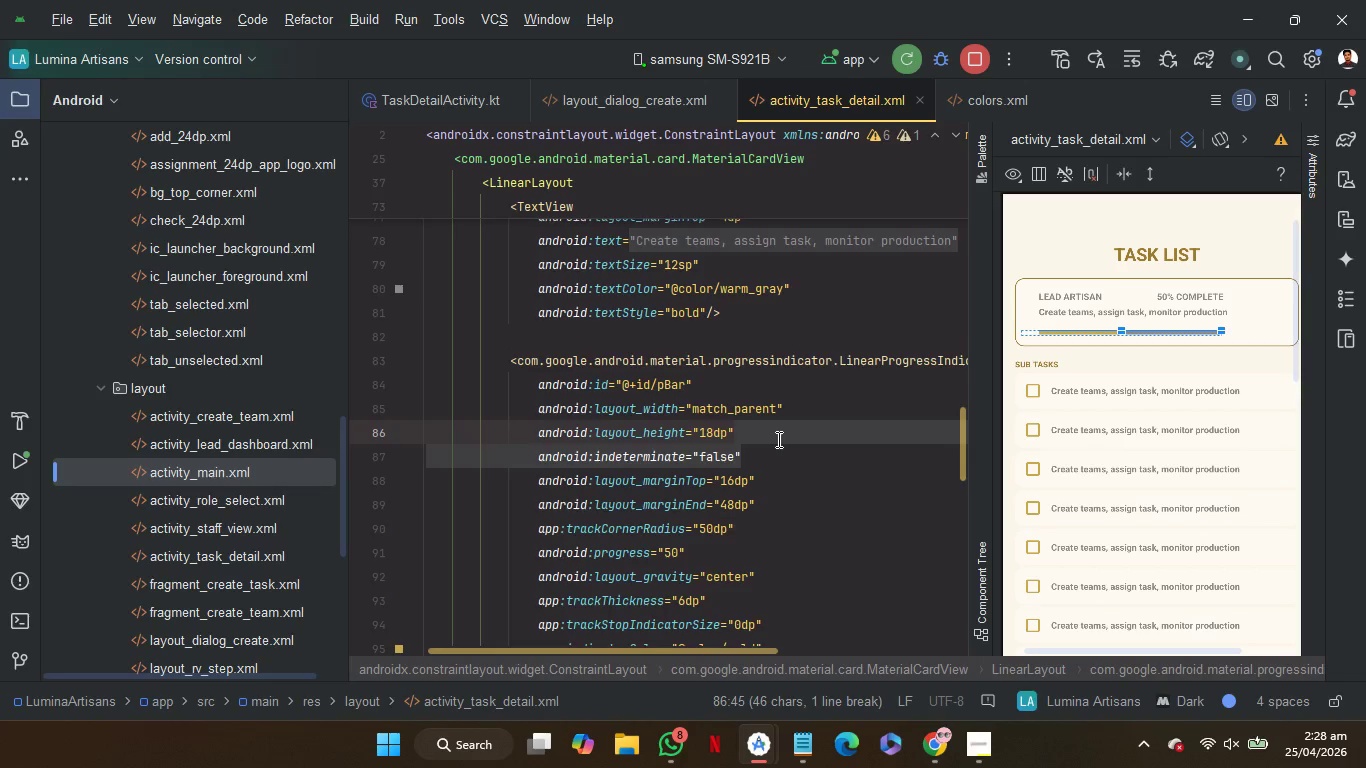 
key(Backspace)
 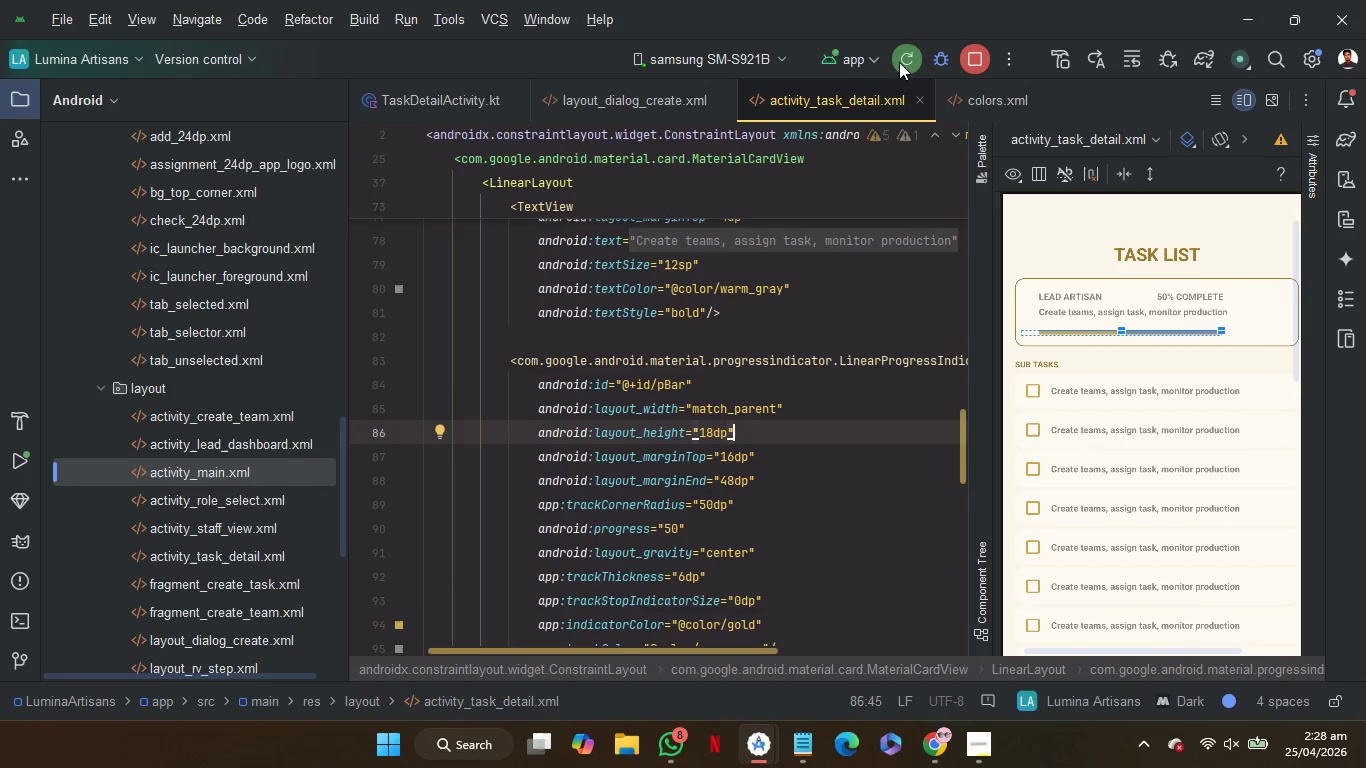 
left_click([904, 60])
 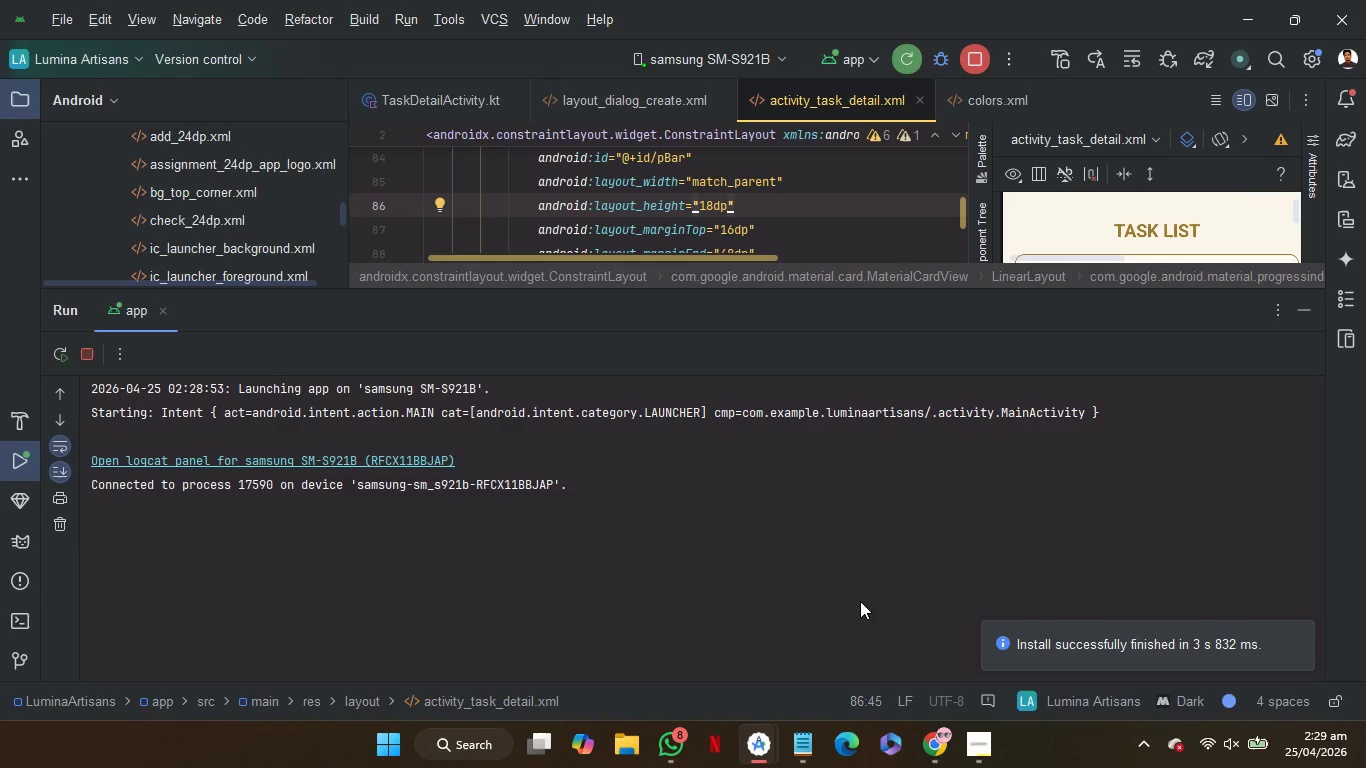 
wait(29.31)
 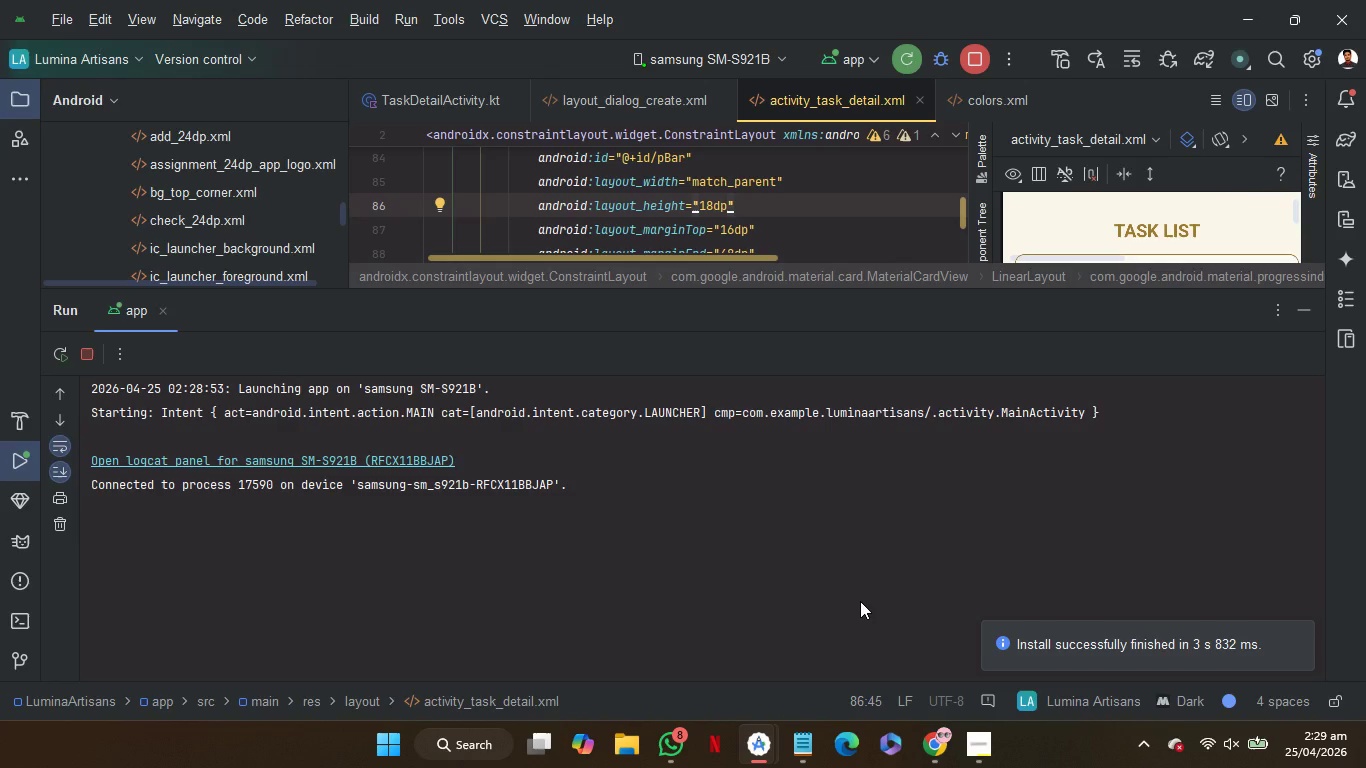 
left_click([1301, 317])
 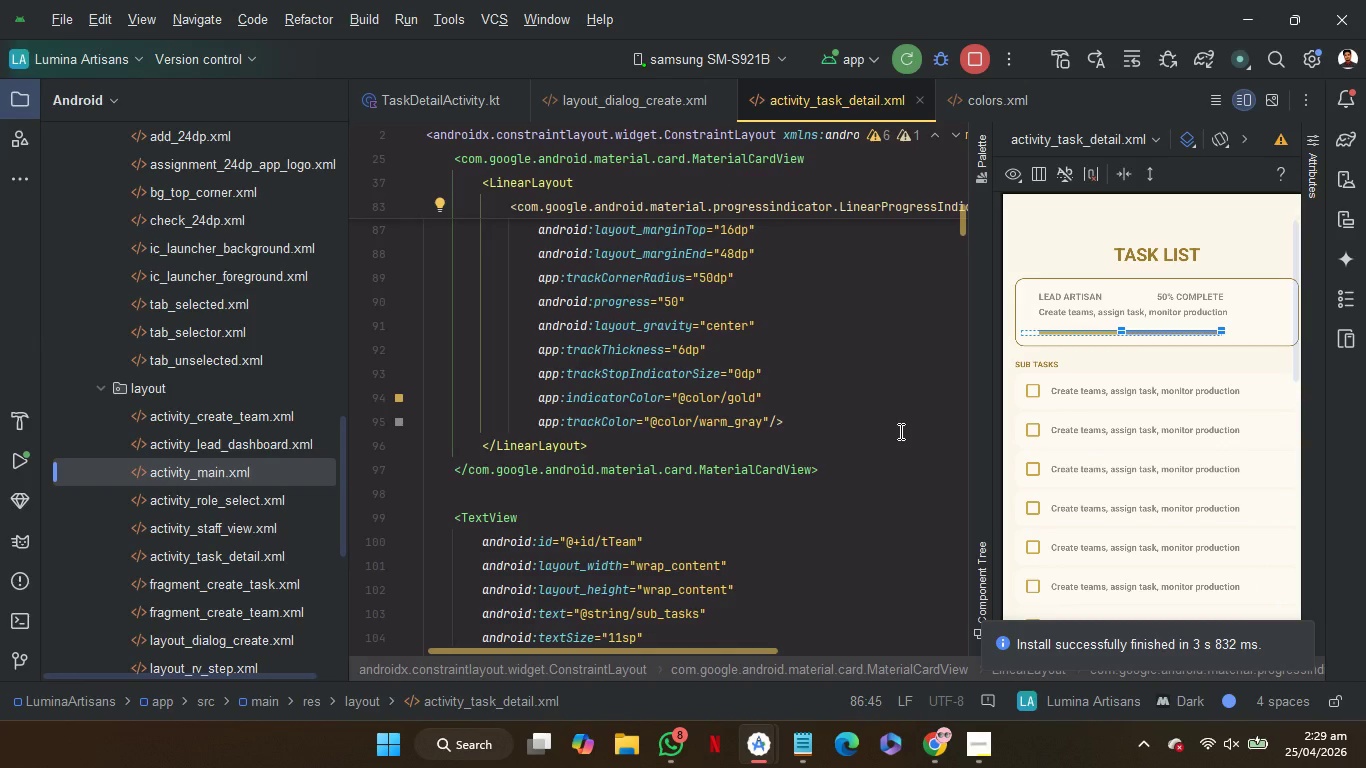 
key(Control+Z)
 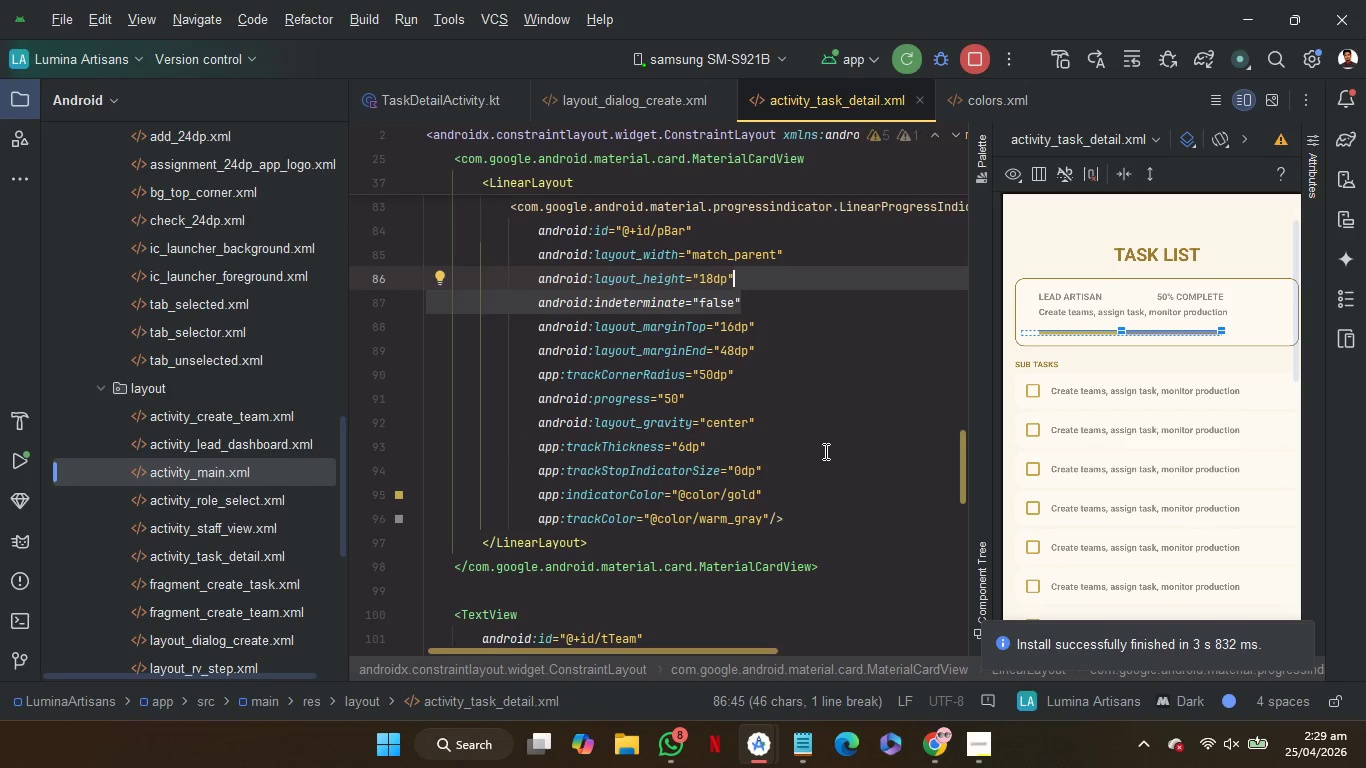 
hold_key(key=ControlLeft, duration=0.55)
scroll: coordinate [824, 451], scroll_direction: up, amount: 4.0
 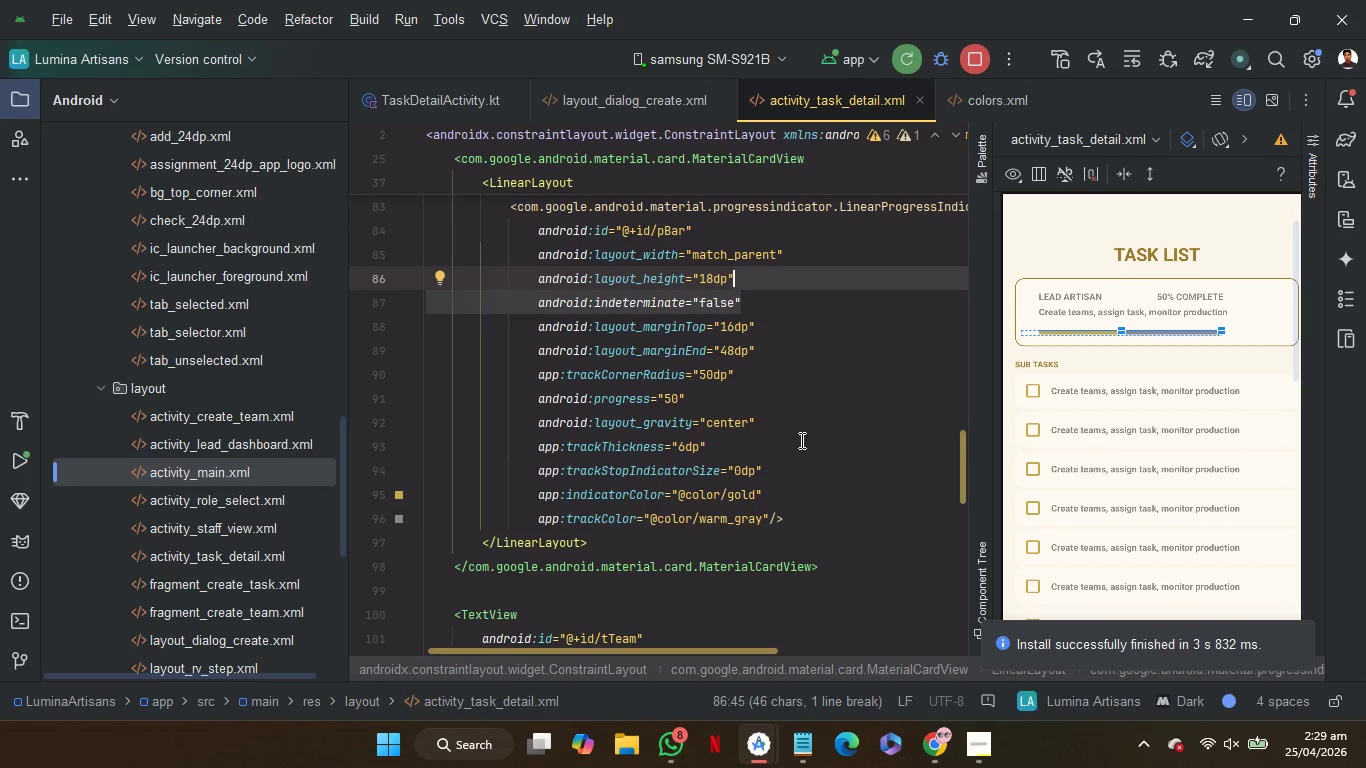 
left_click([800, 440])
 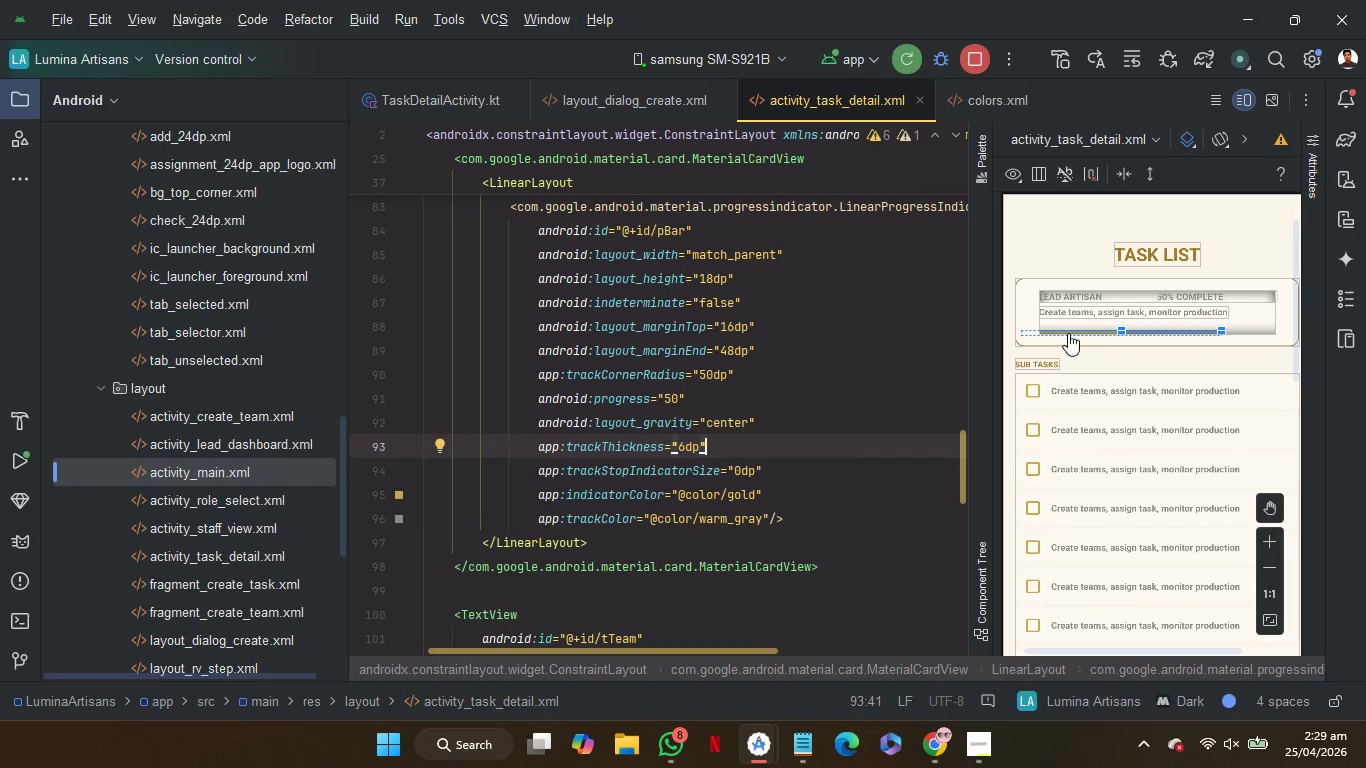 
scroll: coordinate [861, 461], scroll_direction: up, amount: 2.0
 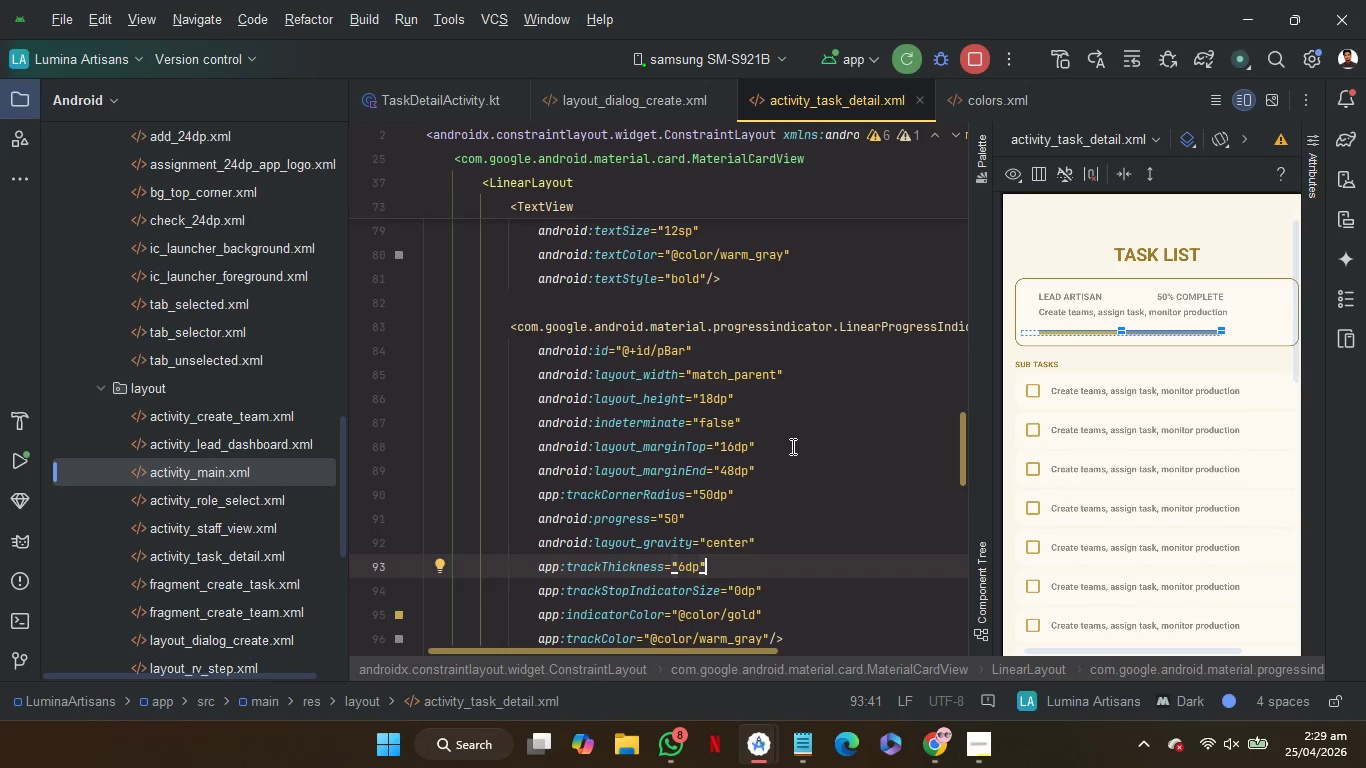 
left_click([791, 446])
 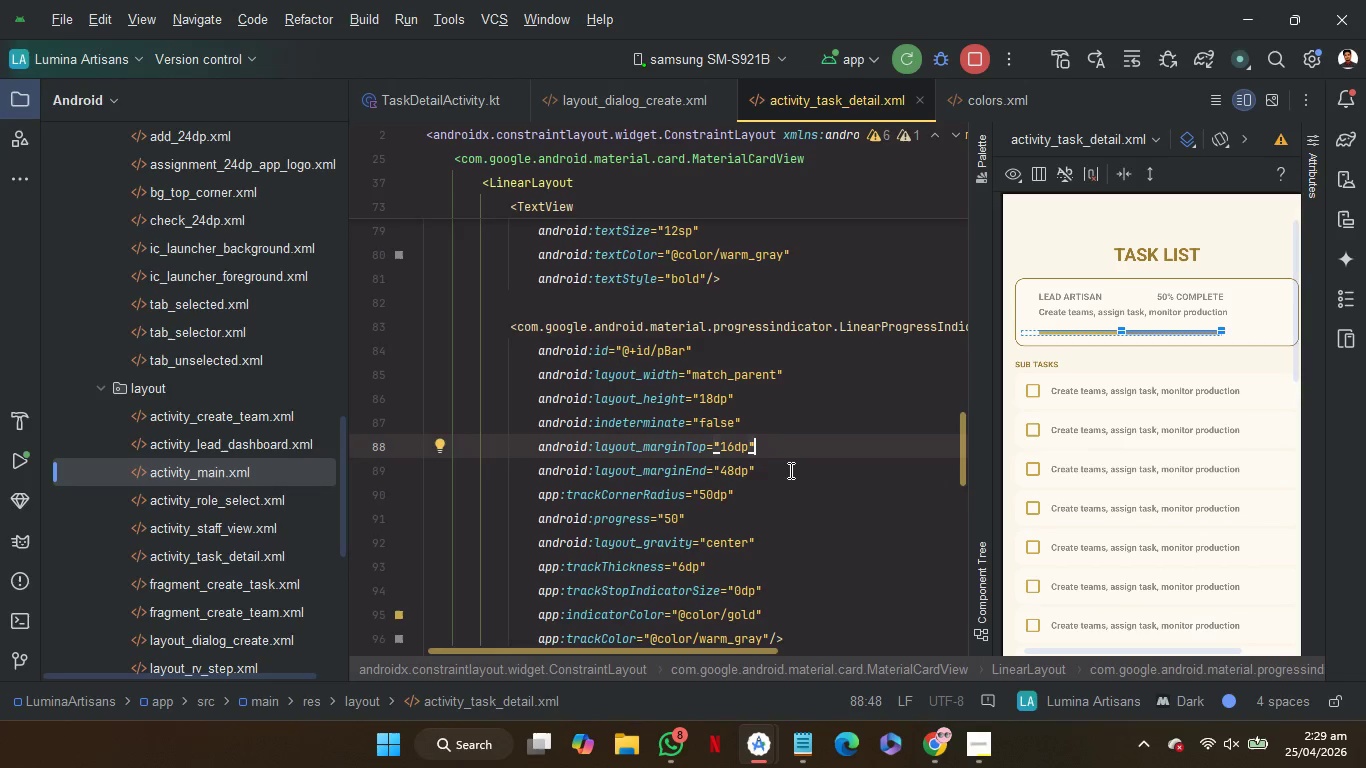 
left_click([790, 471])
 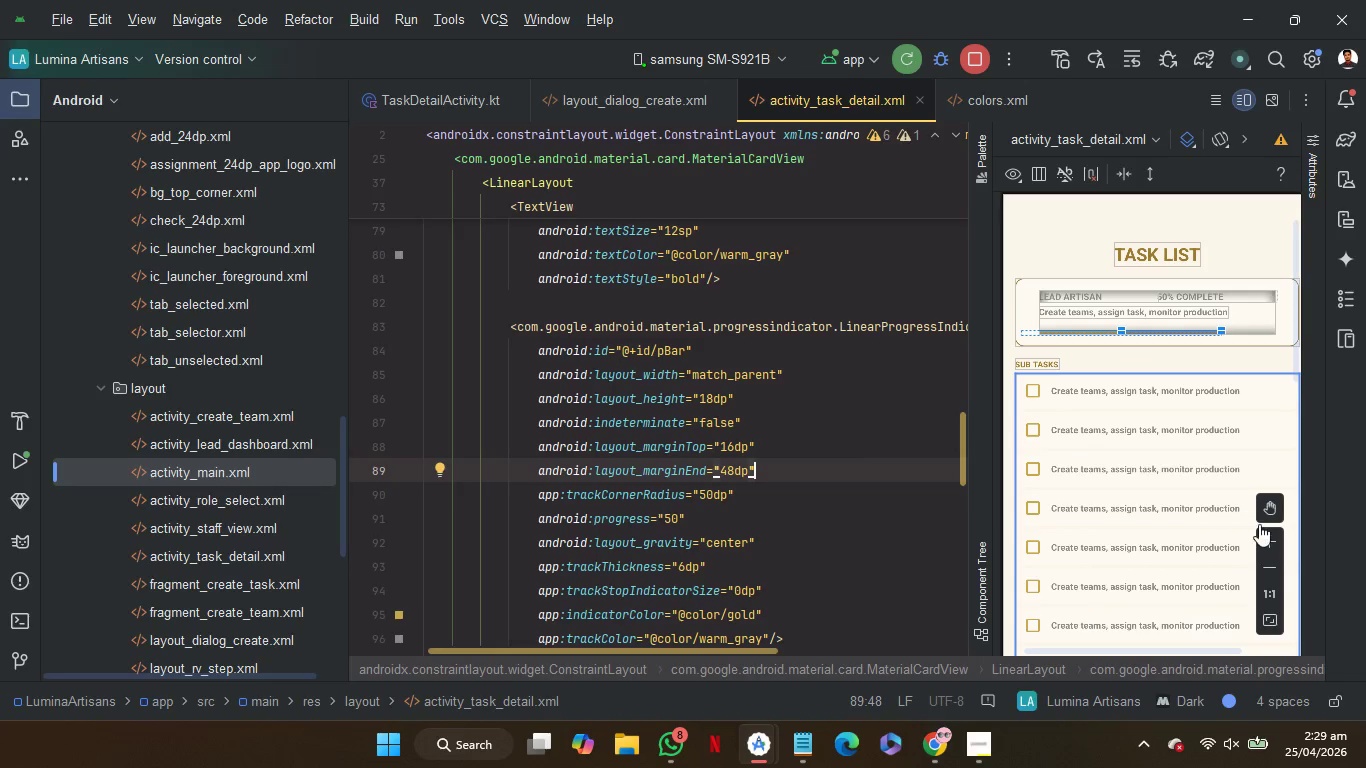 
wait(7.39)
 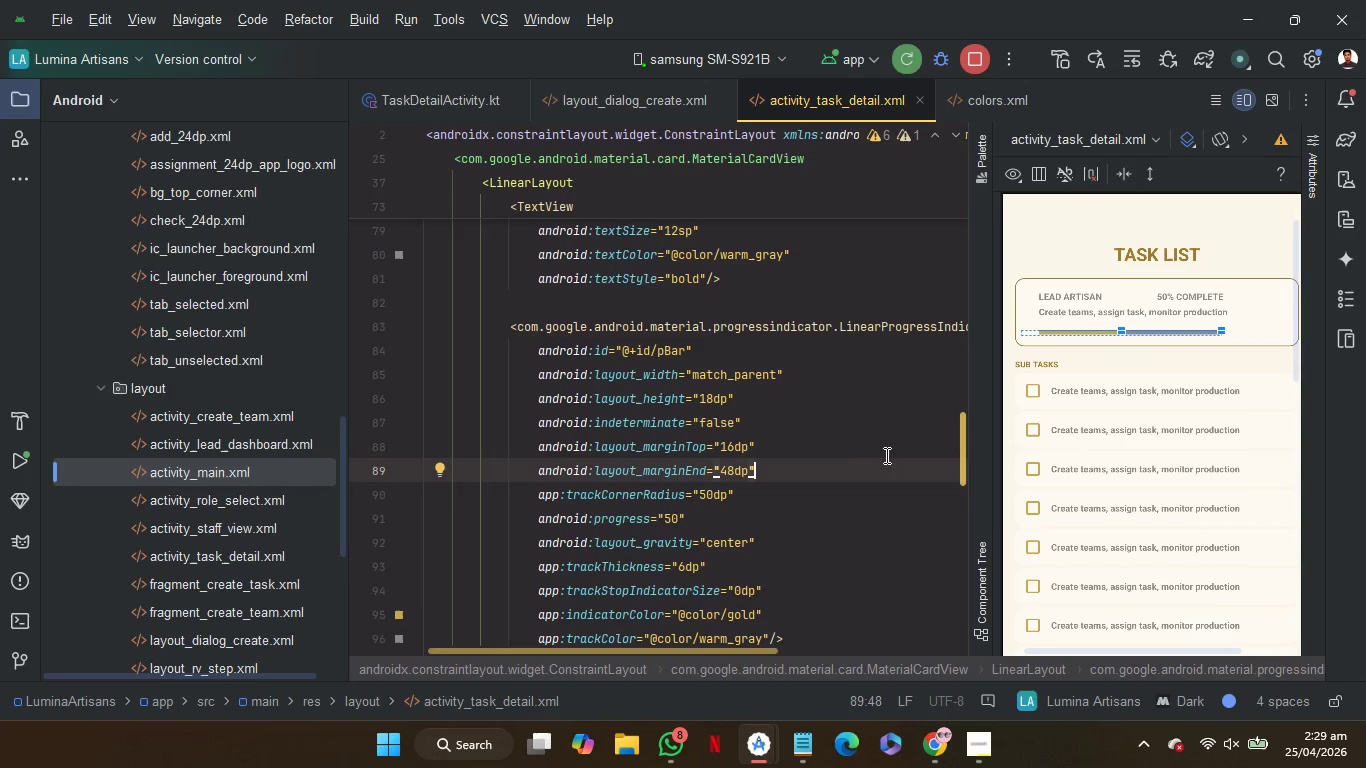 
double_click([1268, 537])
 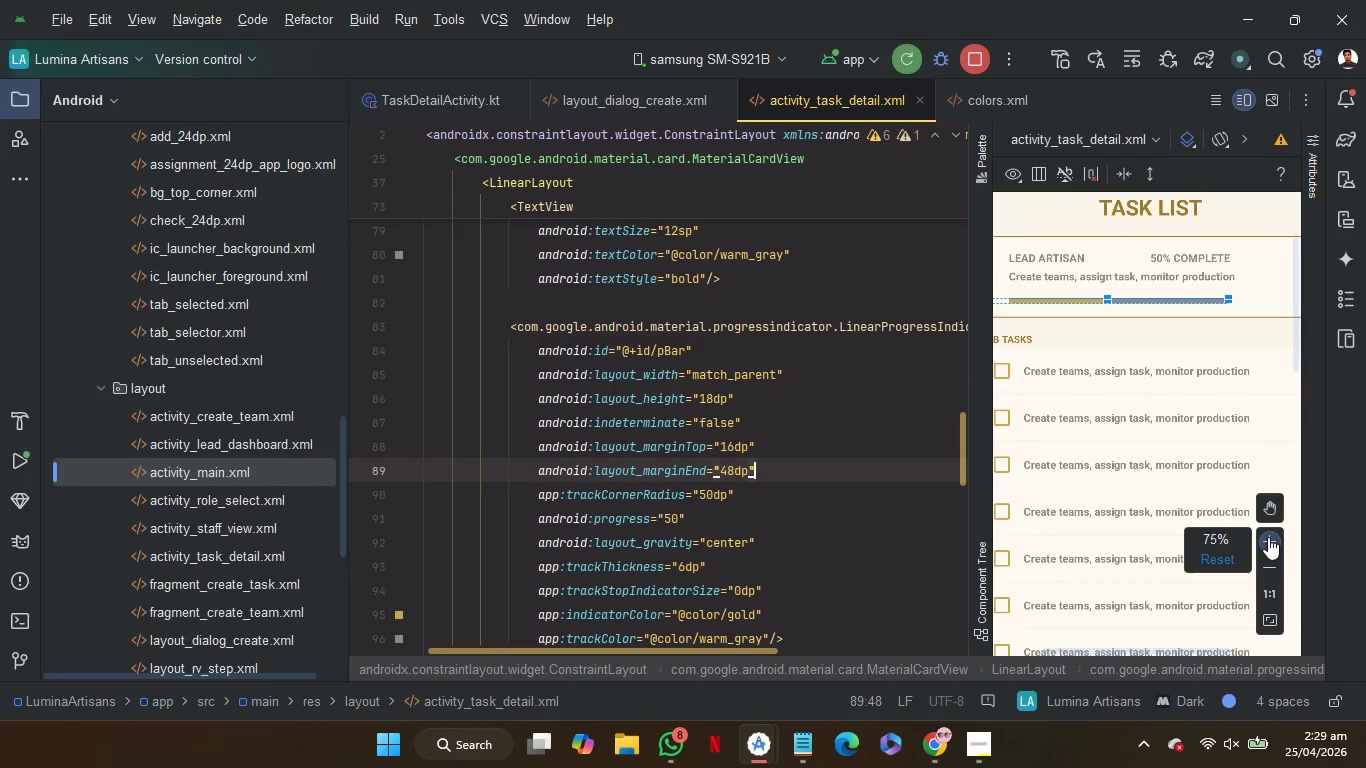 
triple_click([1268, 537])
 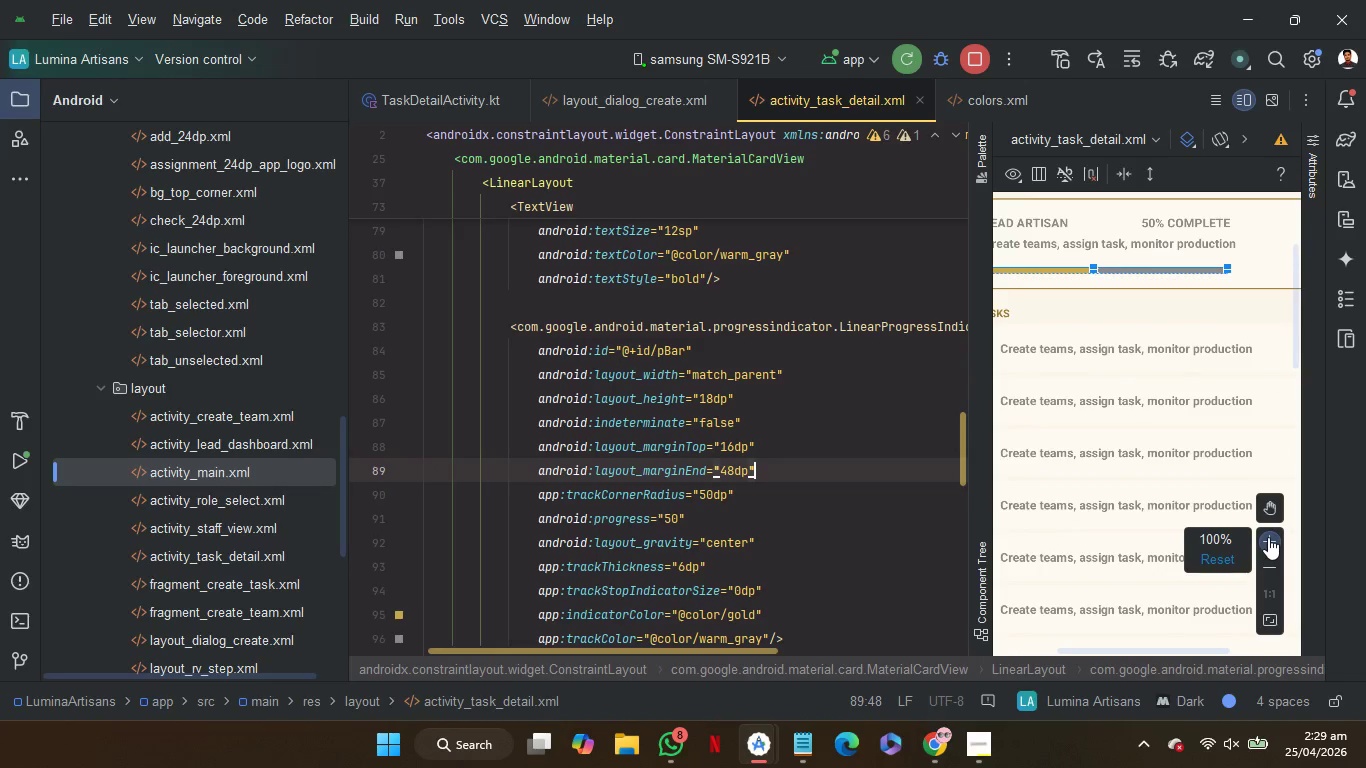 
triple_click([1268, 537])
 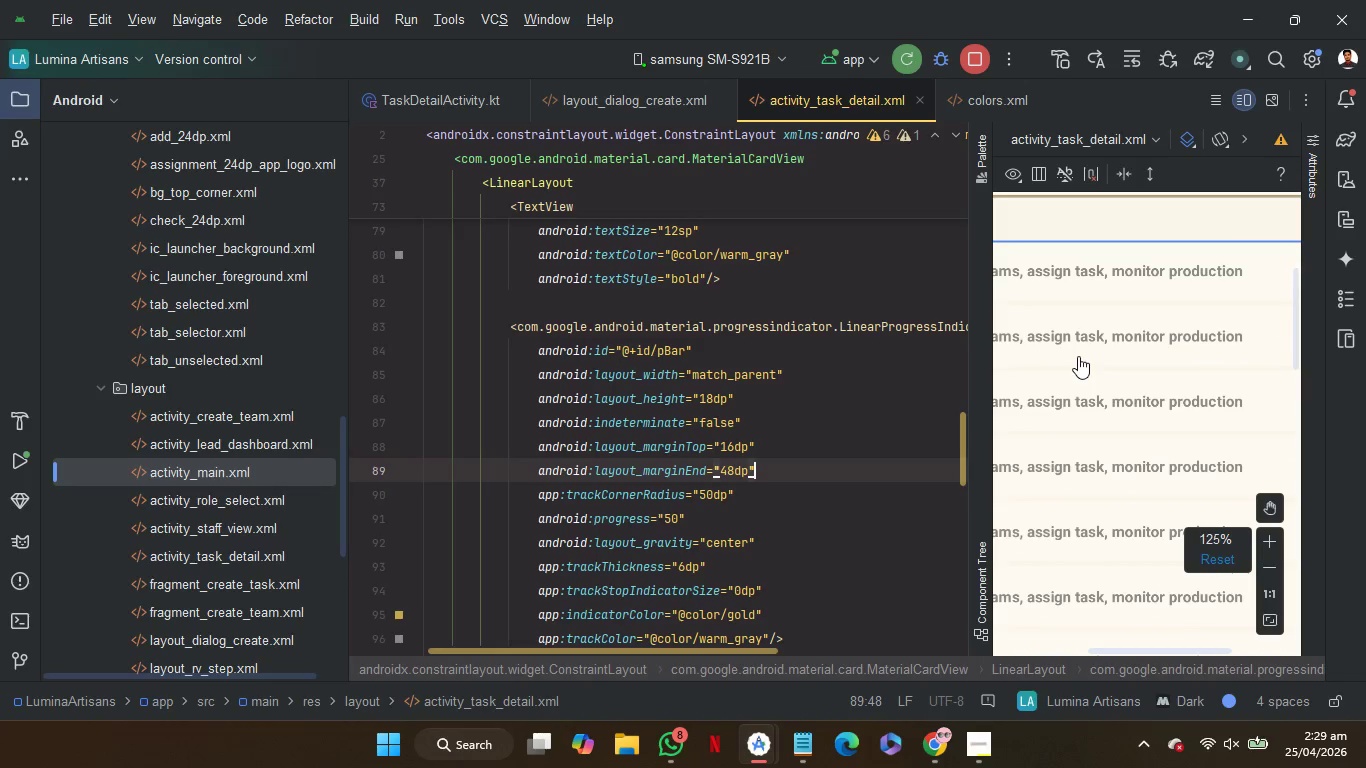 
scroll: coordinate [1078, 356], scroll_direction: up, amount: 6.0
 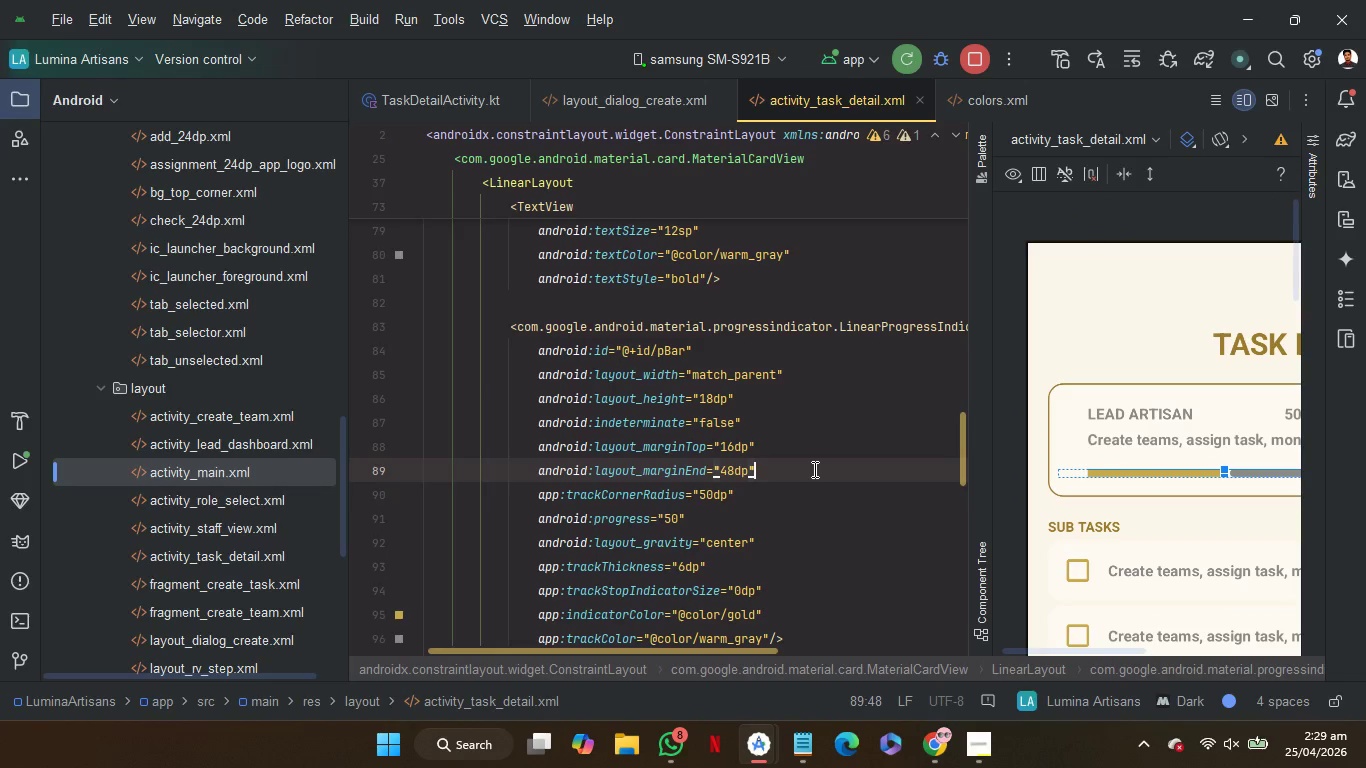 
key(ArrowLeft)
 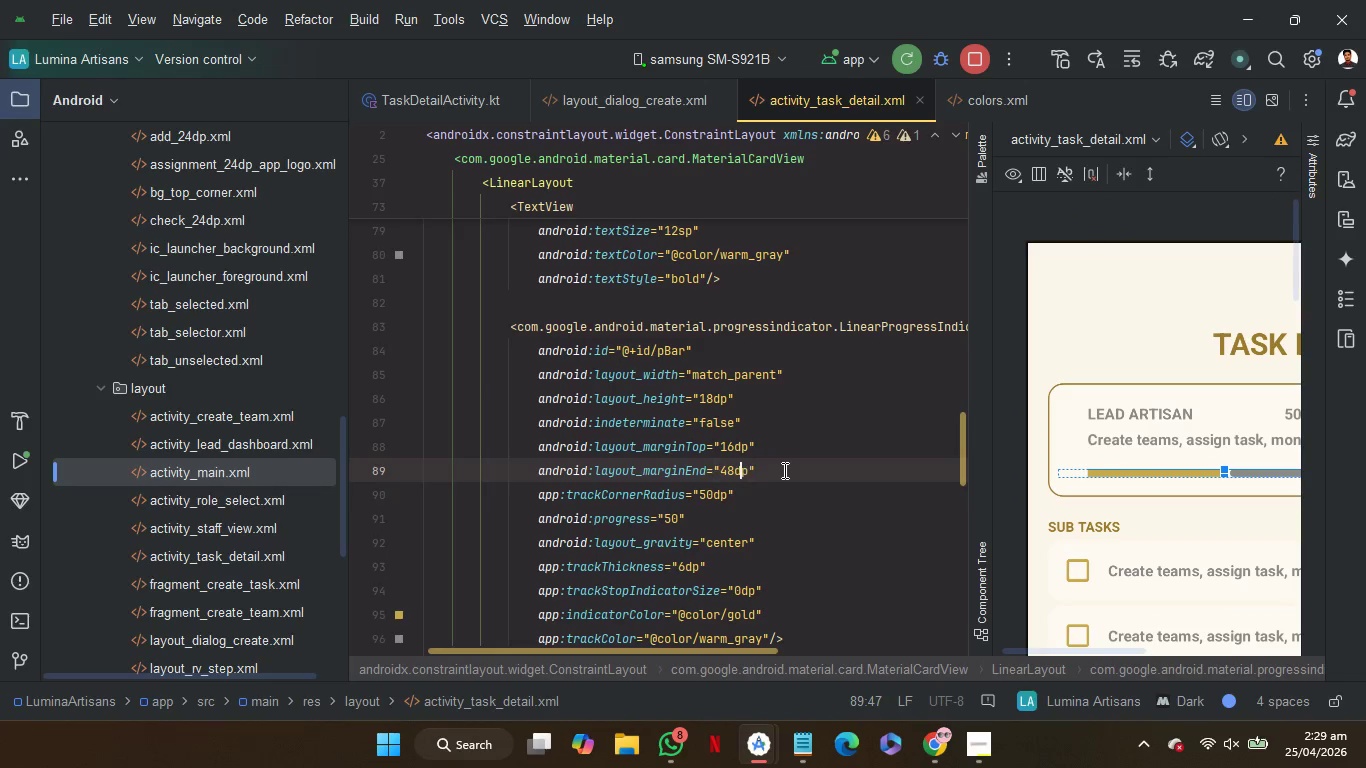 
key(ArrowLeft)
 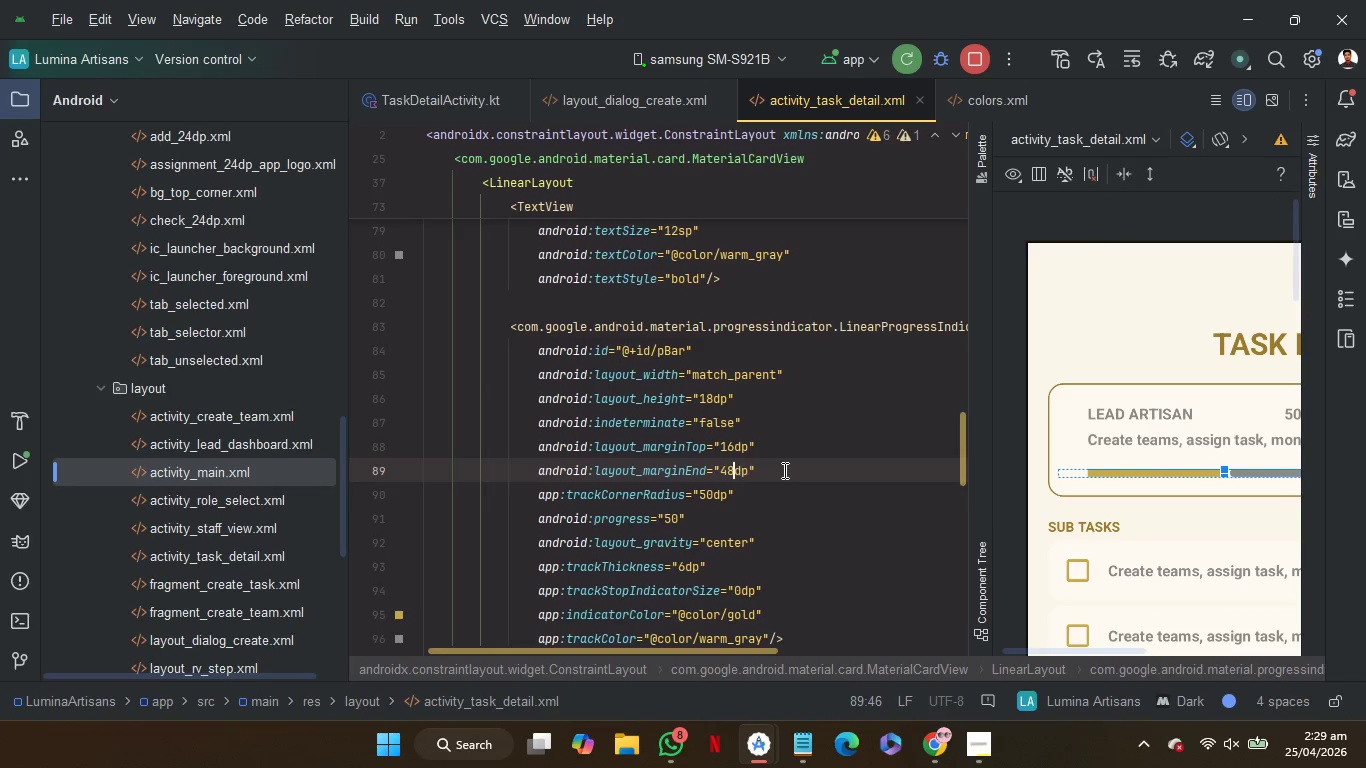 
key(ArrowLeft)
 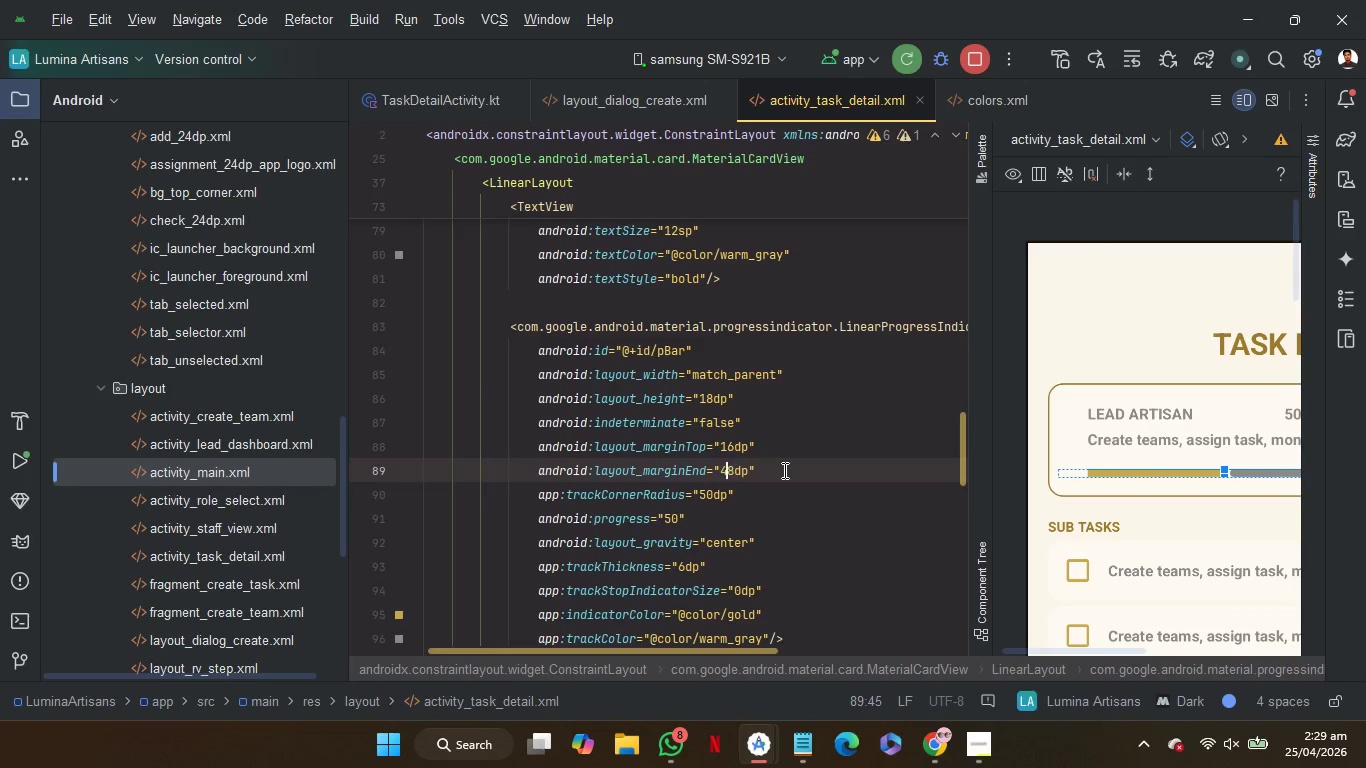 
key(ArrowLeft)
 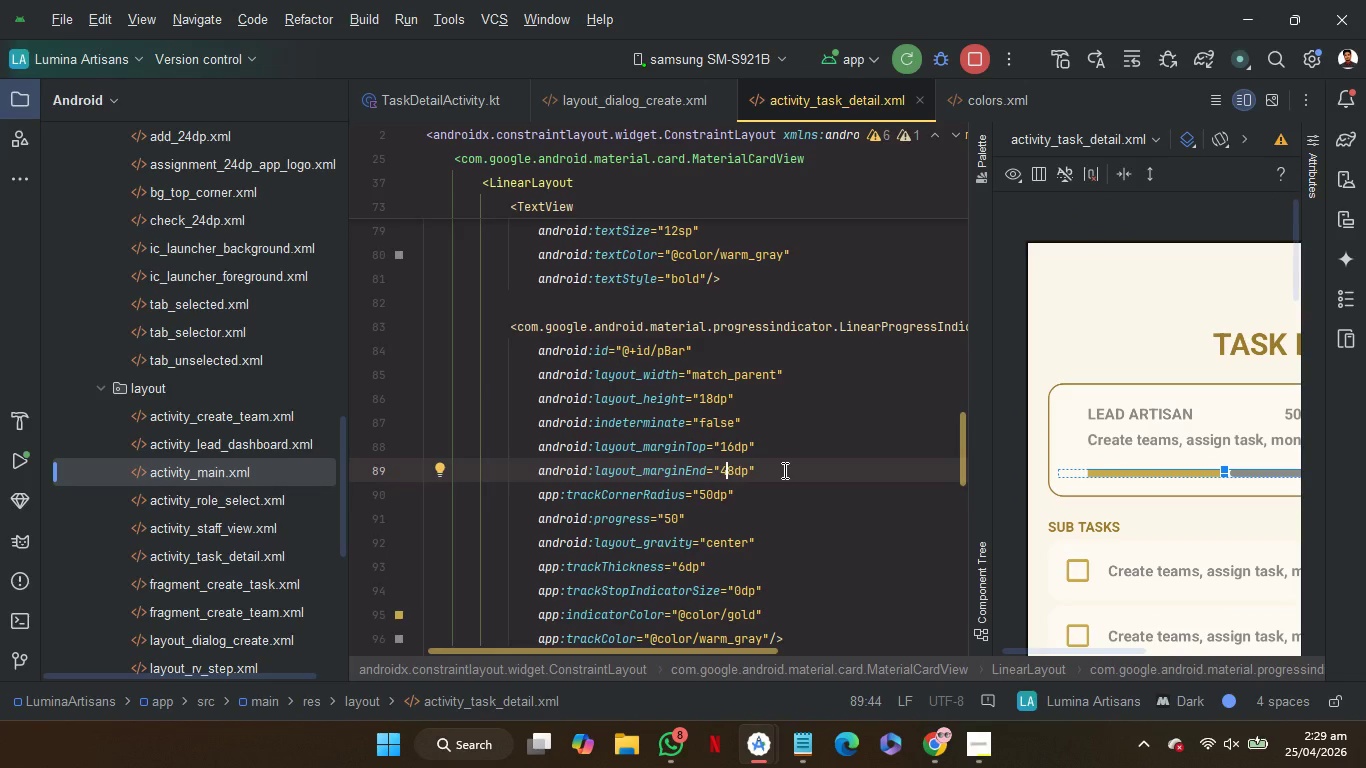 
key(ArrowRight)
 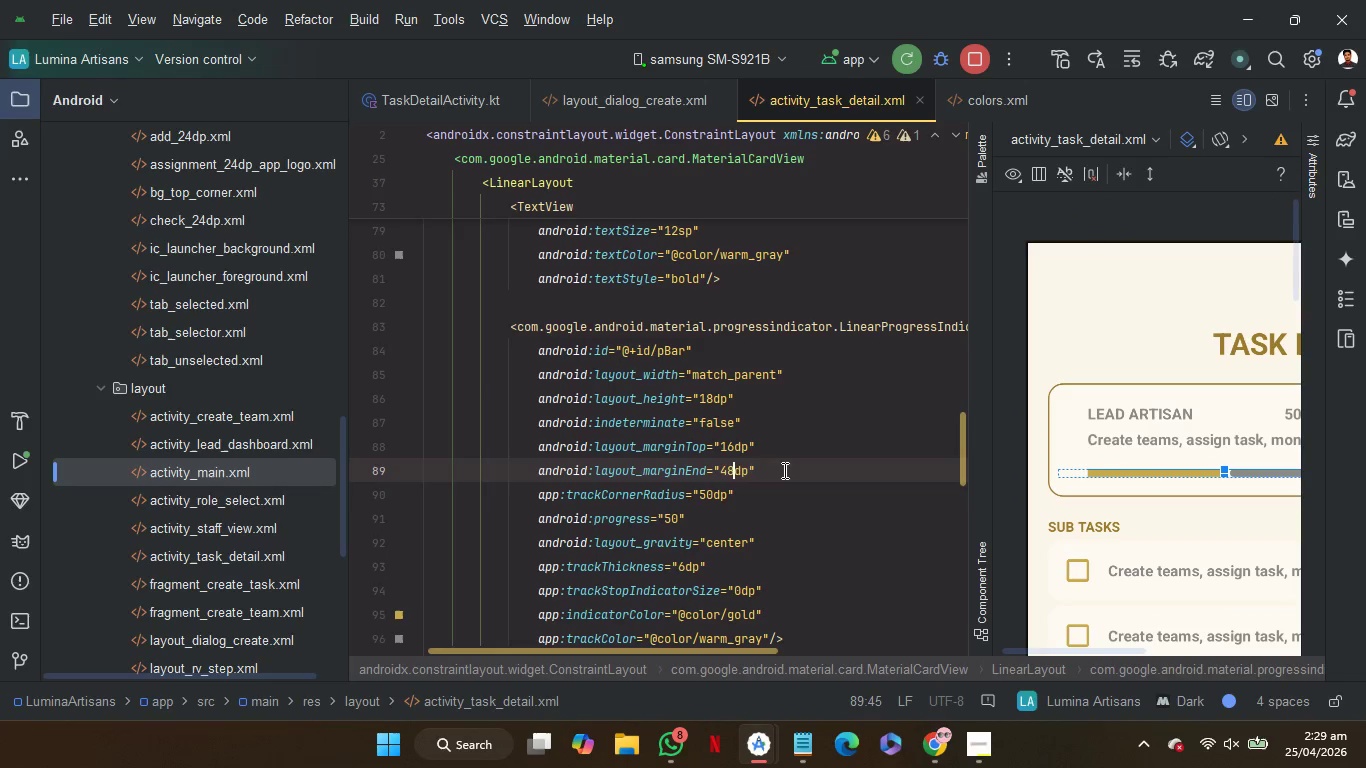 
key(Backspace)
key(Backspace)
type(36)
 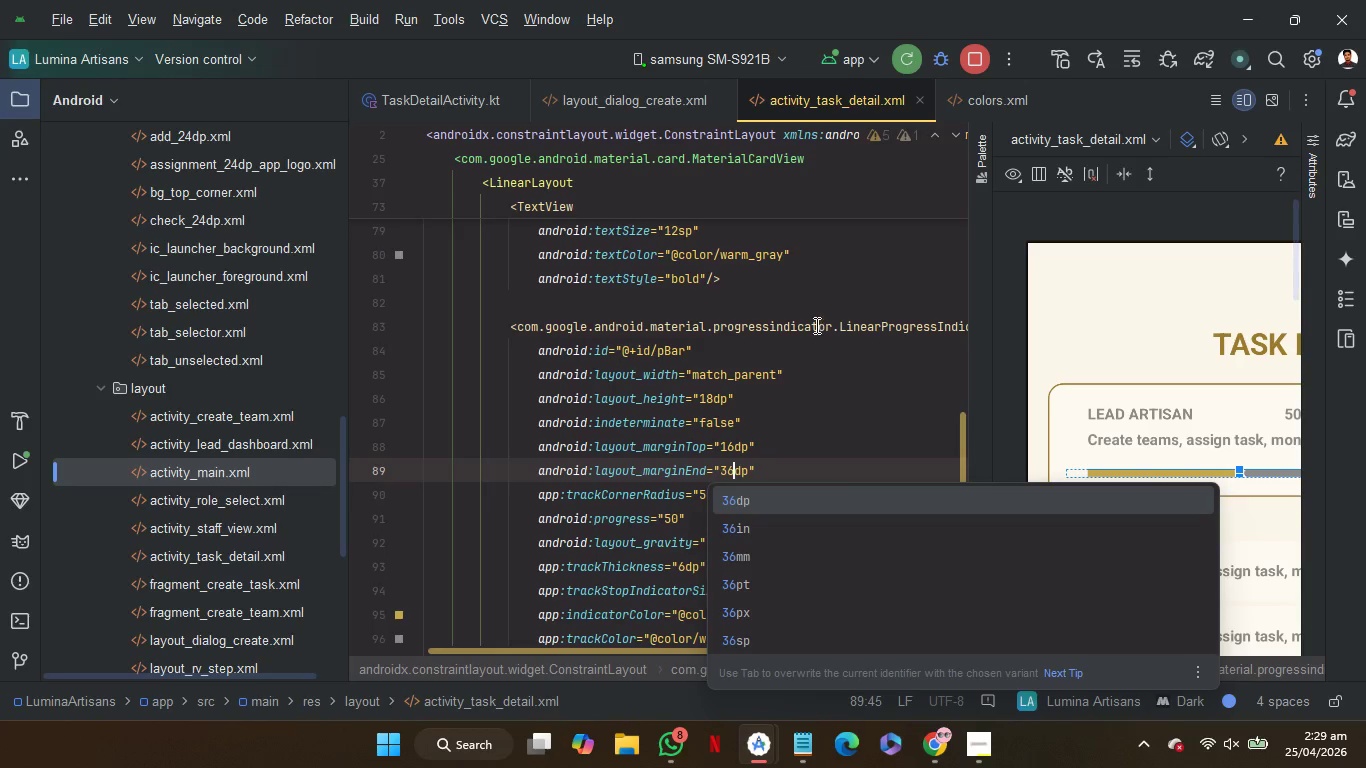 
left_click([805, 312])
 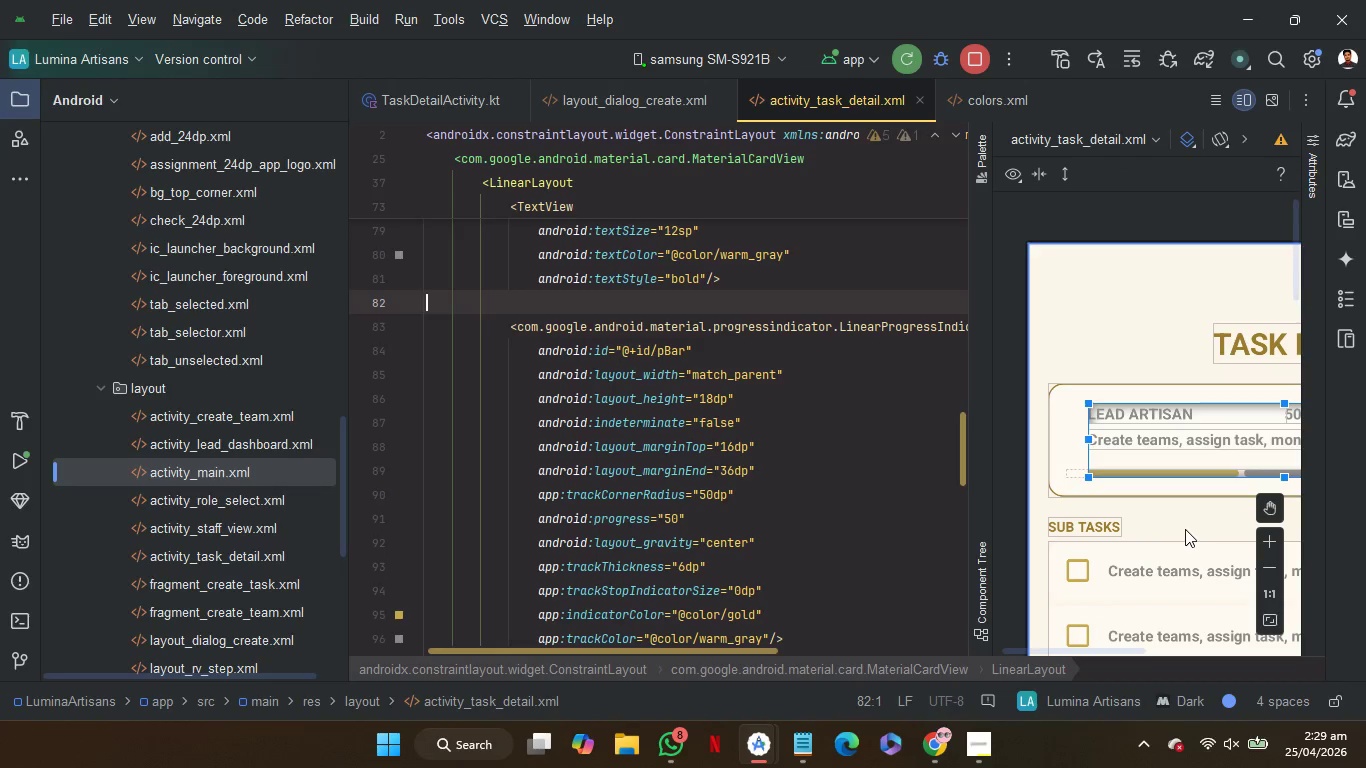 
scroll: coordinate [1185, 528], scroll_direction: down, amount: 4.0
 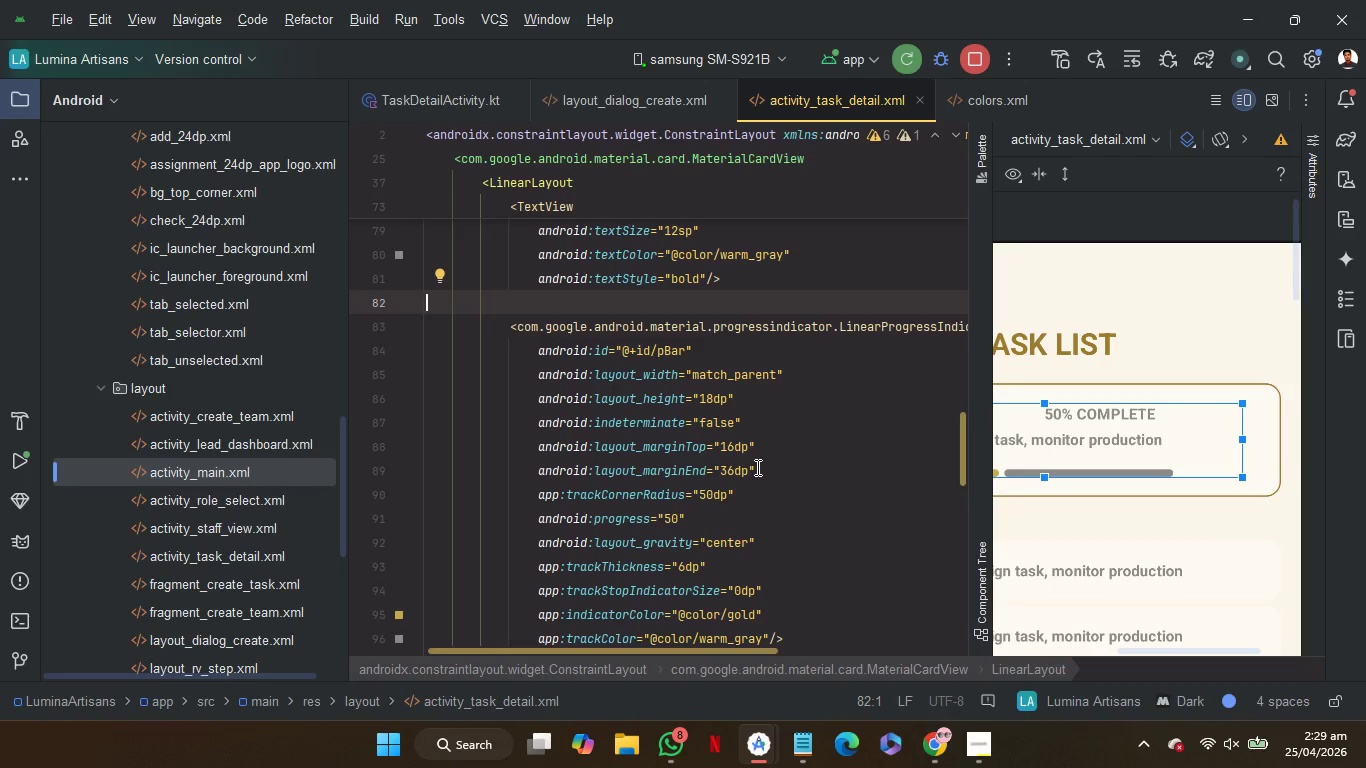 
mouse_move([755, 352])
 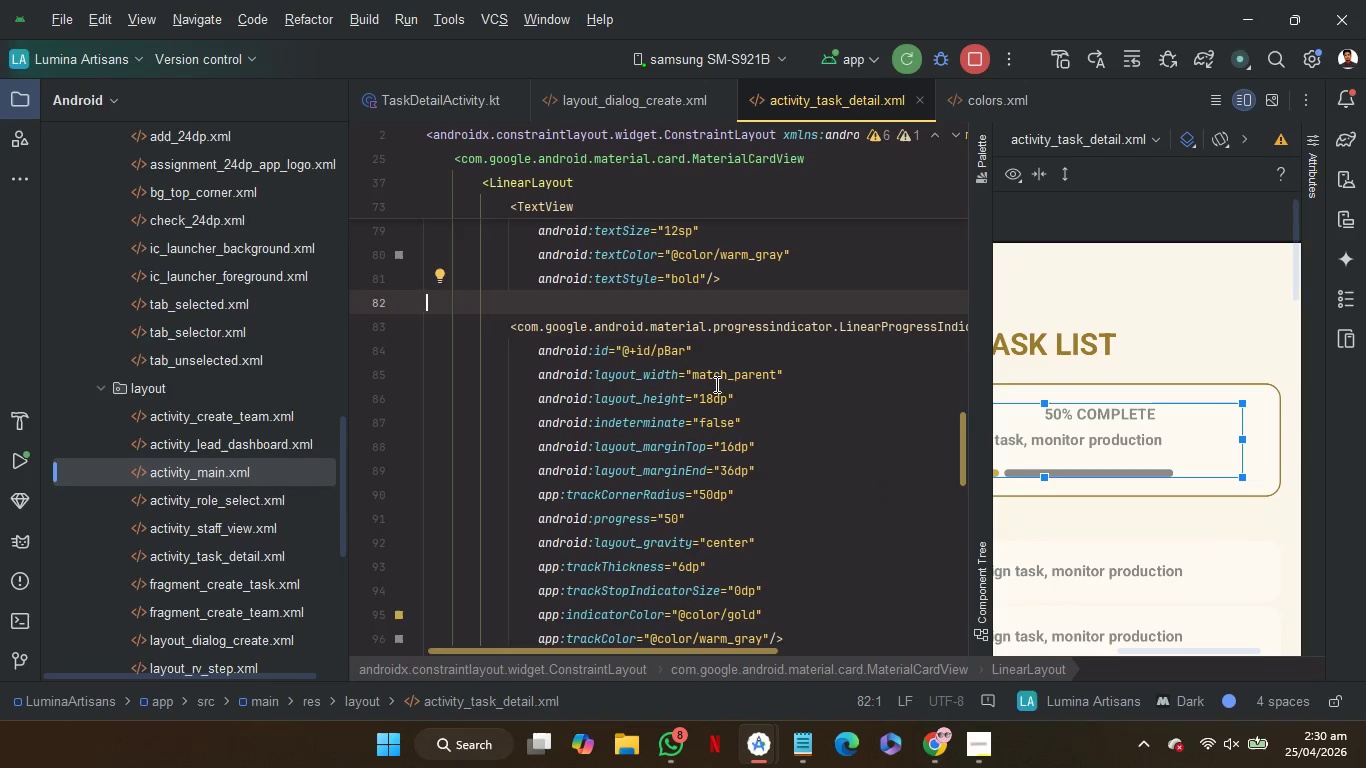 
double_click([726, 373])
 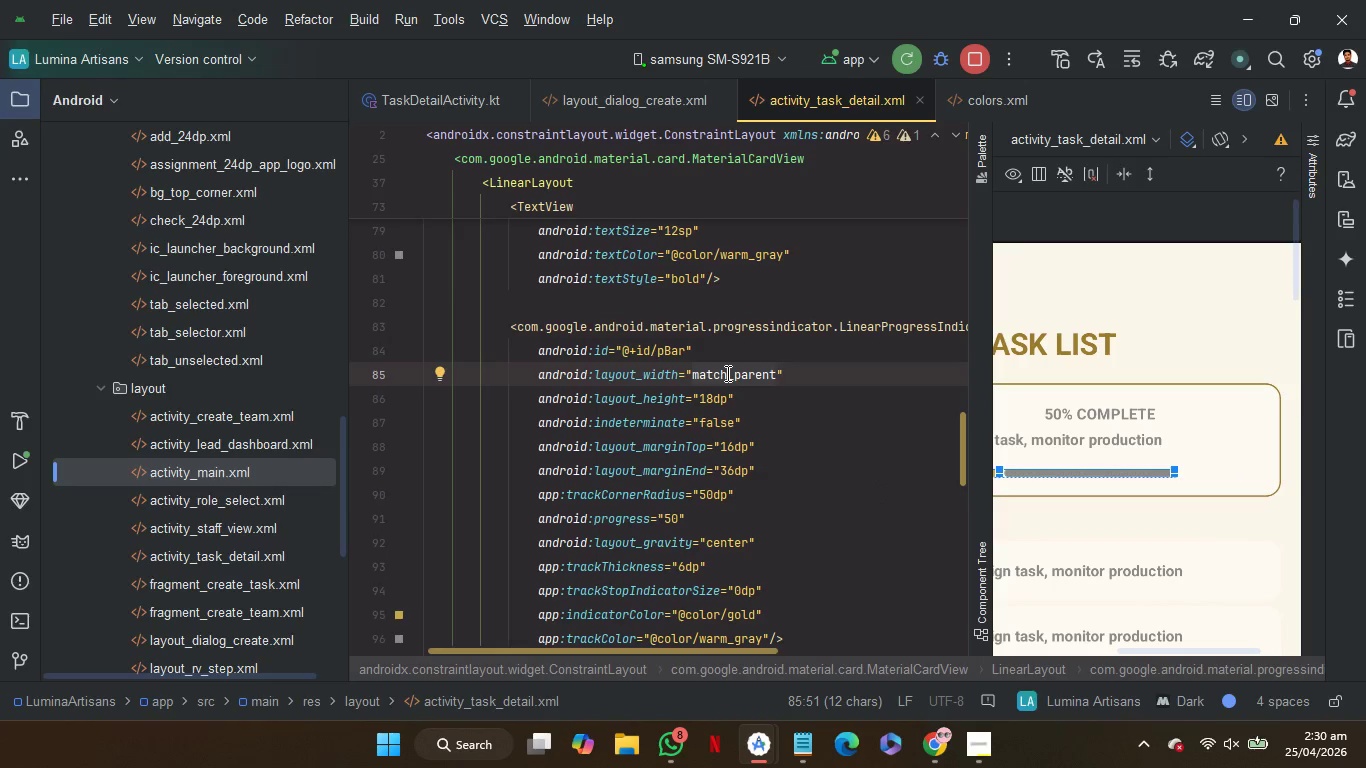 
type(0s)
key(Backspace)
type(do)
 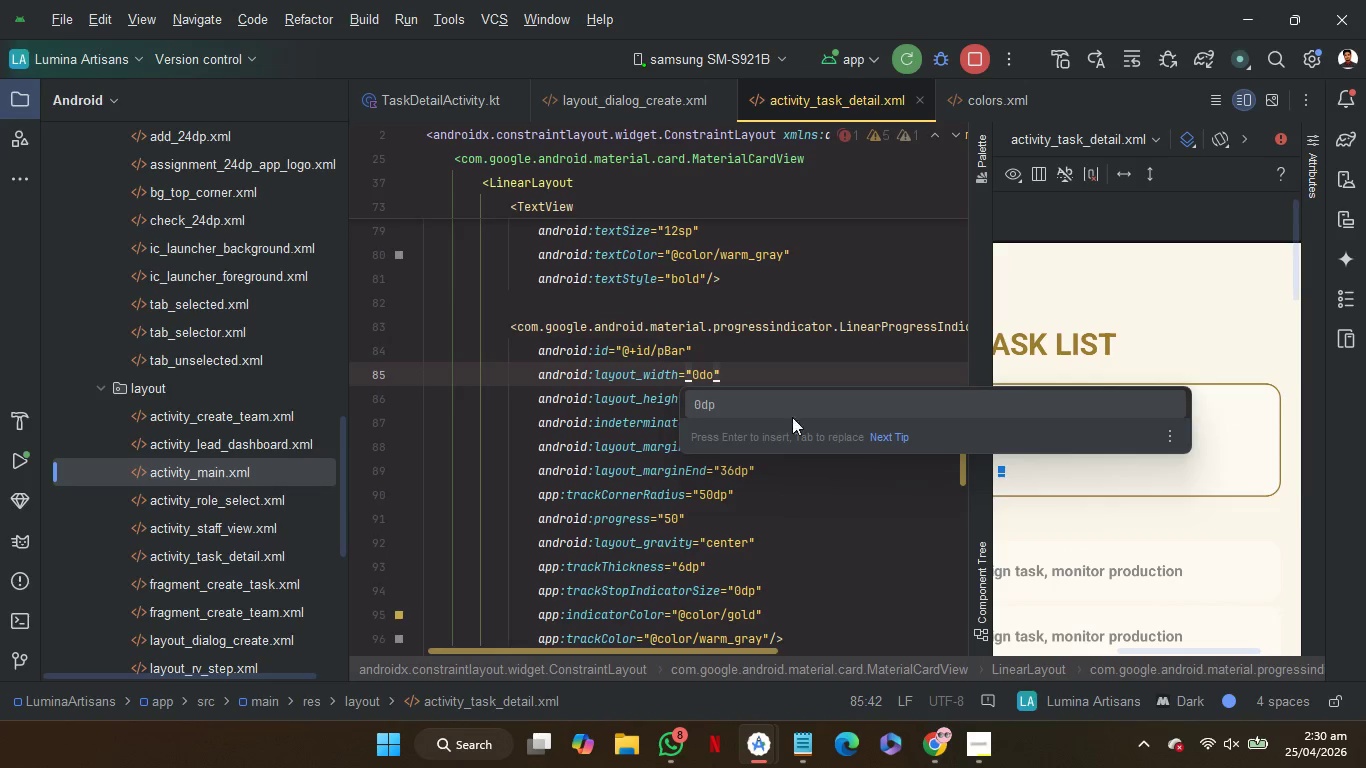 
scroll: coordinate [1177, 541], scroll_direction: up, amount: 3.0
 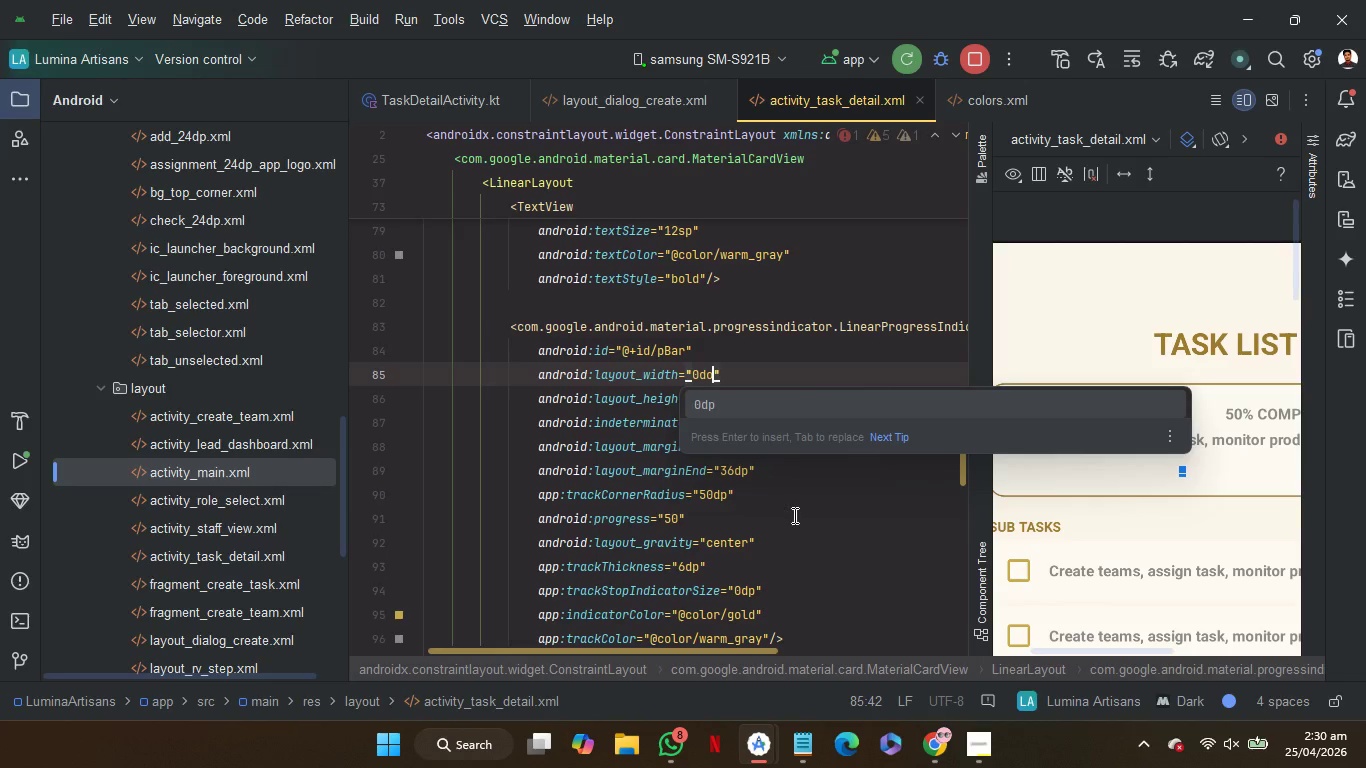 
key(Backspace)
 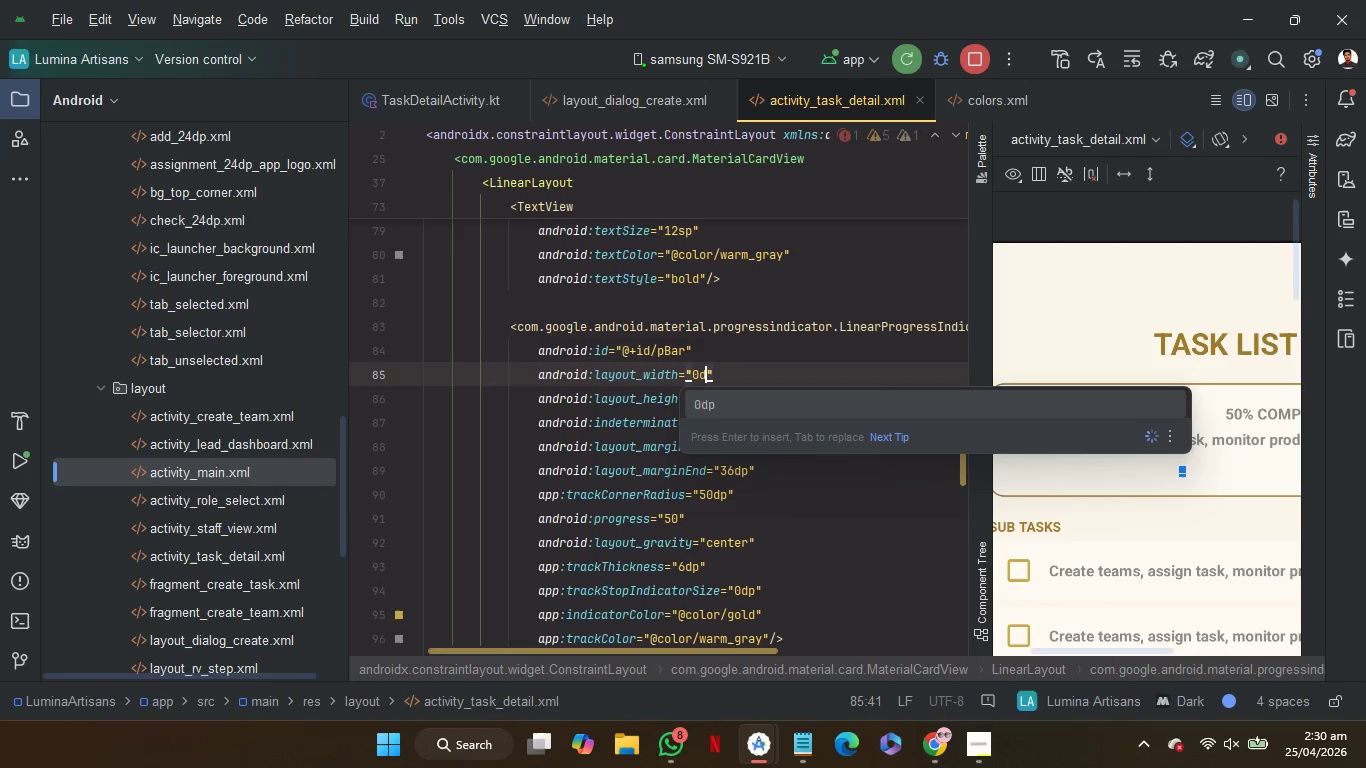 
key(P)
 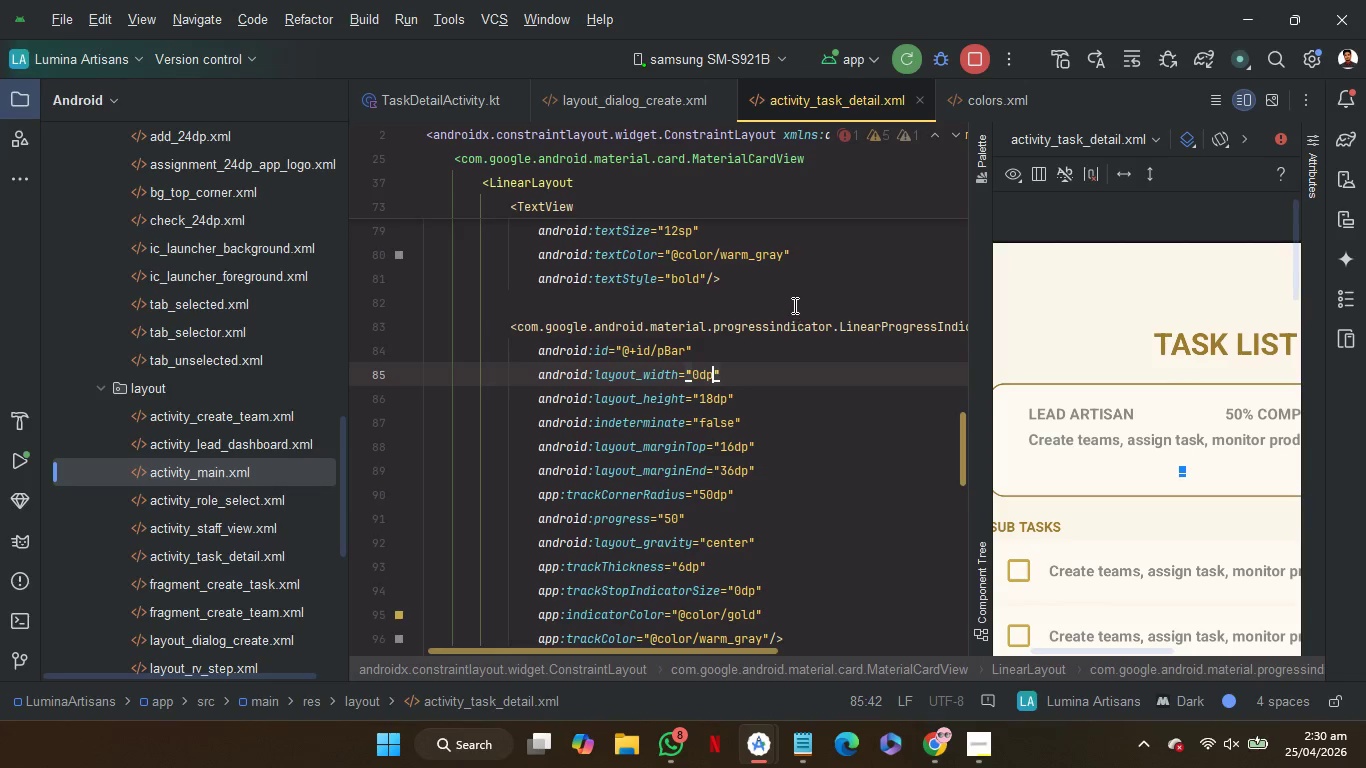 
left_click([795, 305])
 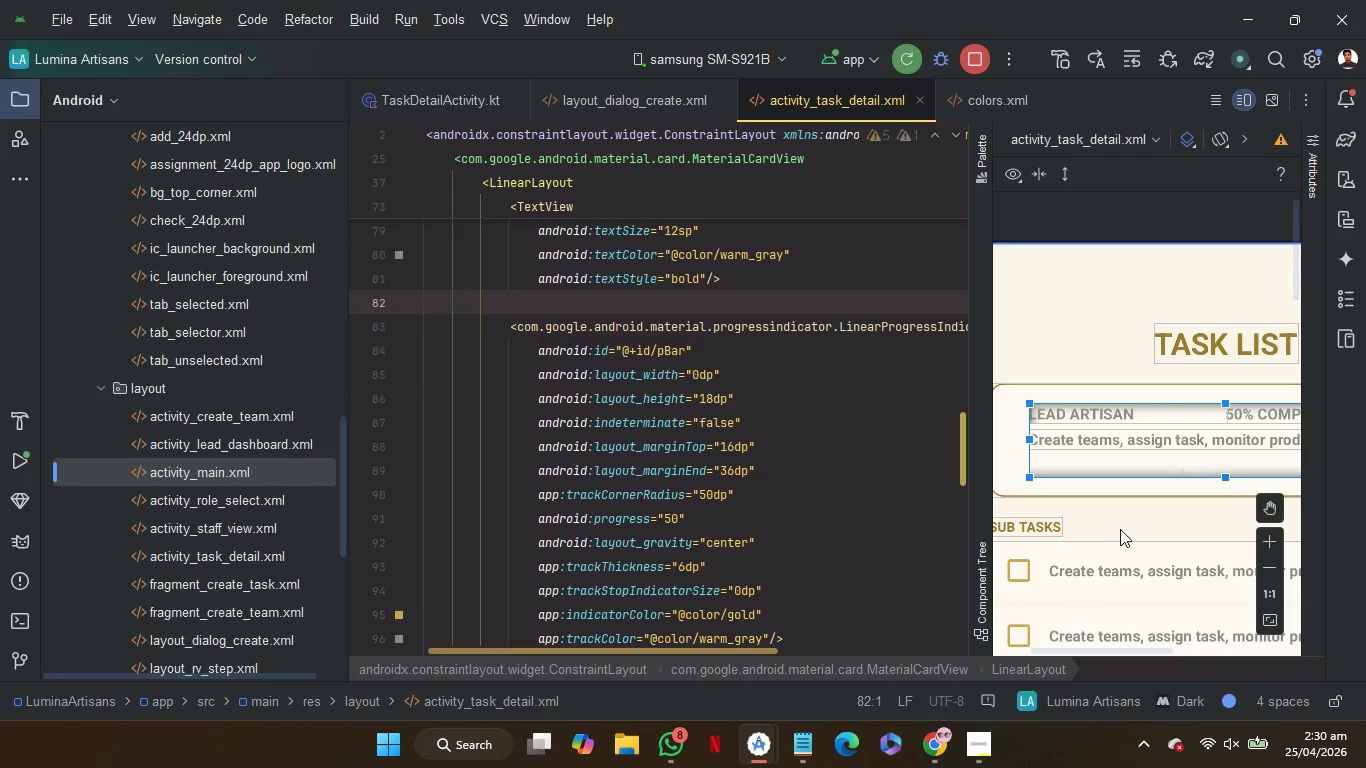 
scroll: coordinate [1120, 529], scroll_direction: down, amount: 3.0
 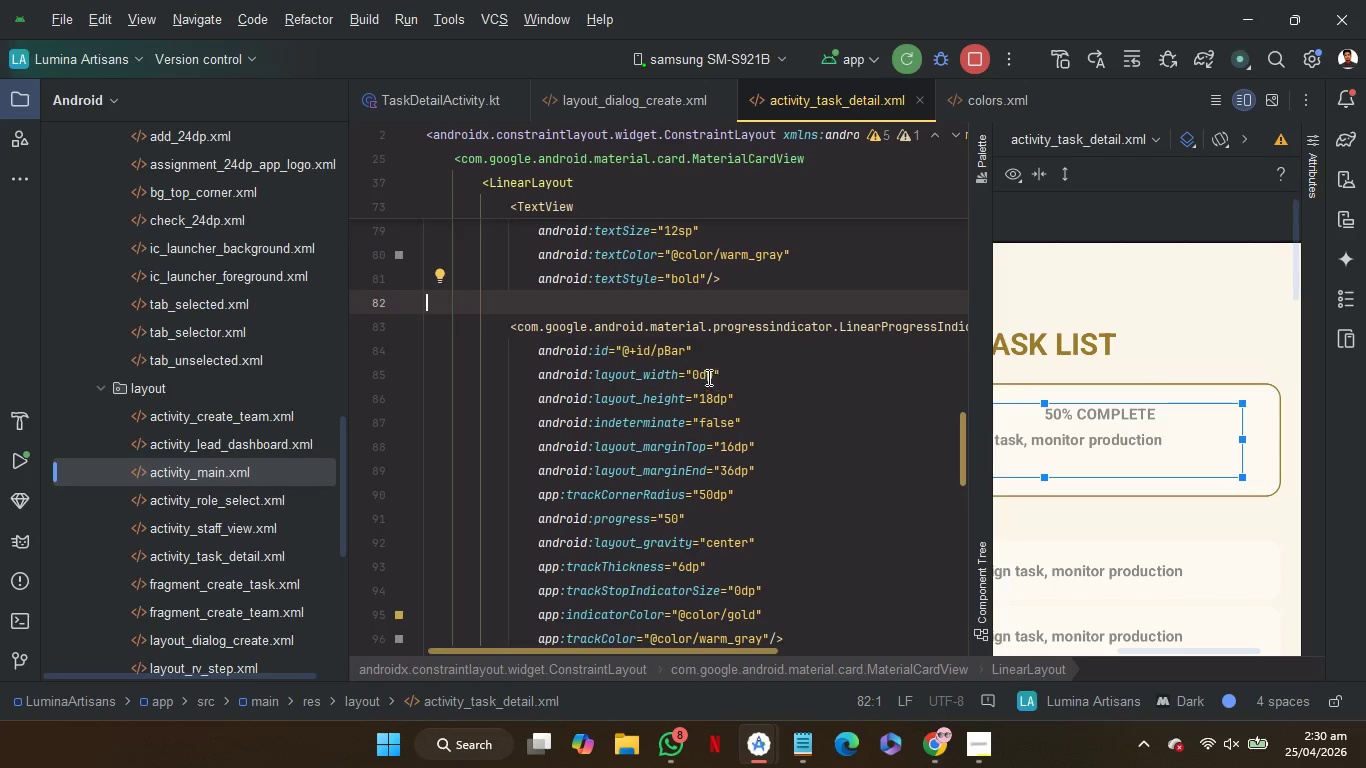 
wait(5.33)
 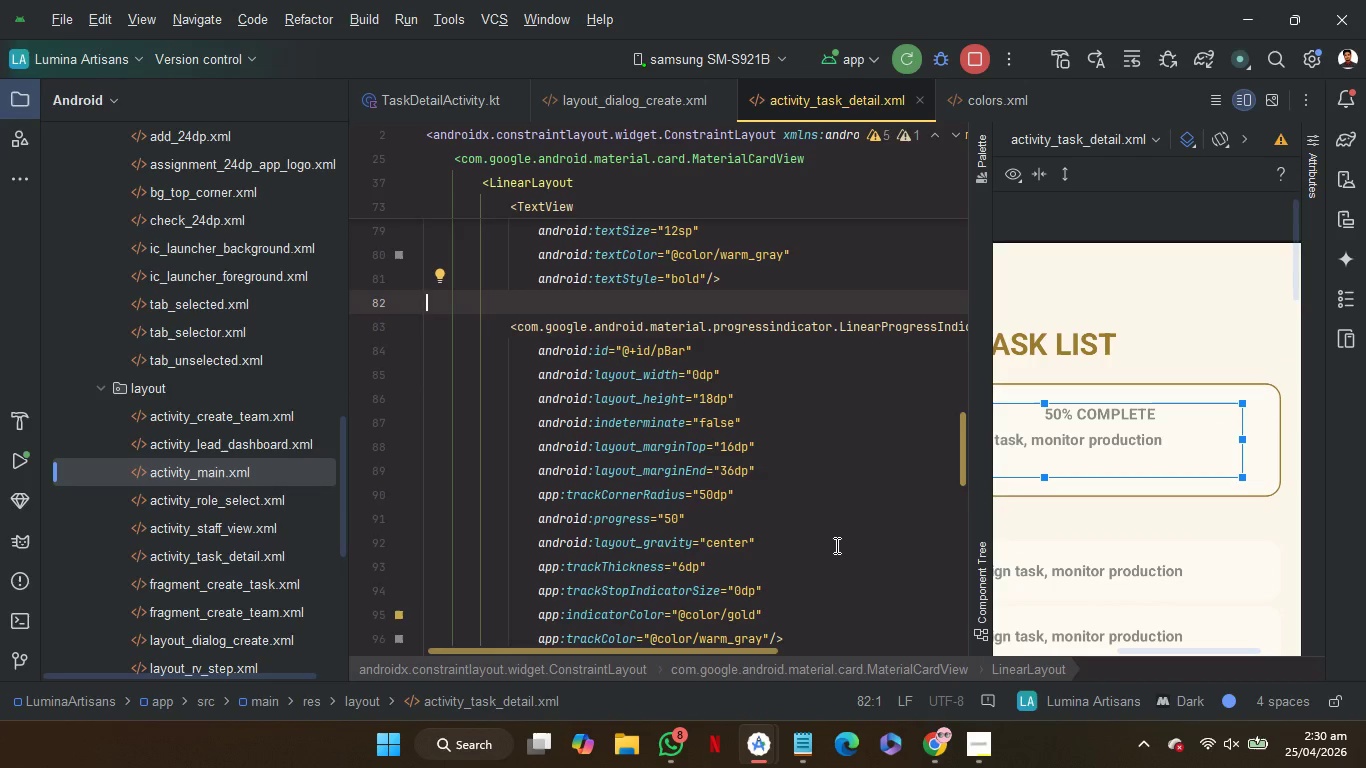 
double_click([705, 373])
 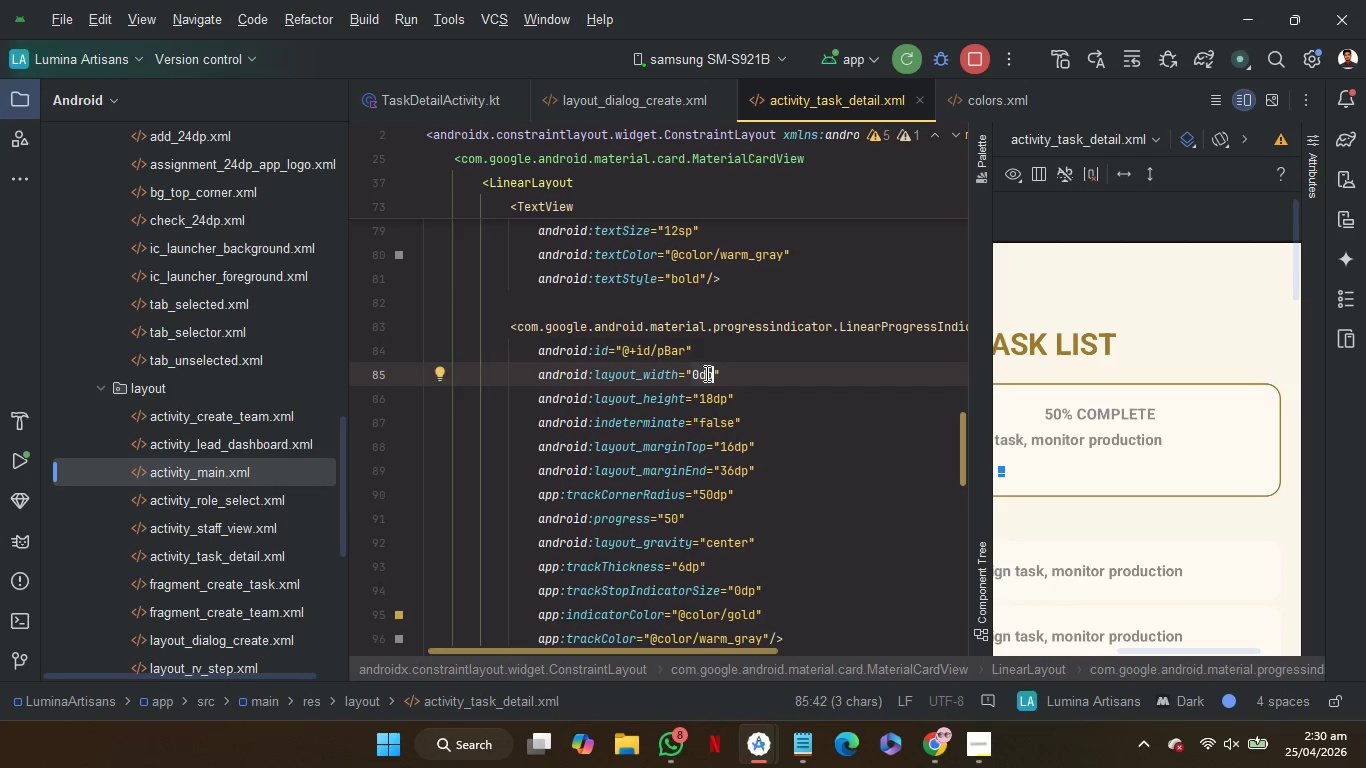 
key(W)
 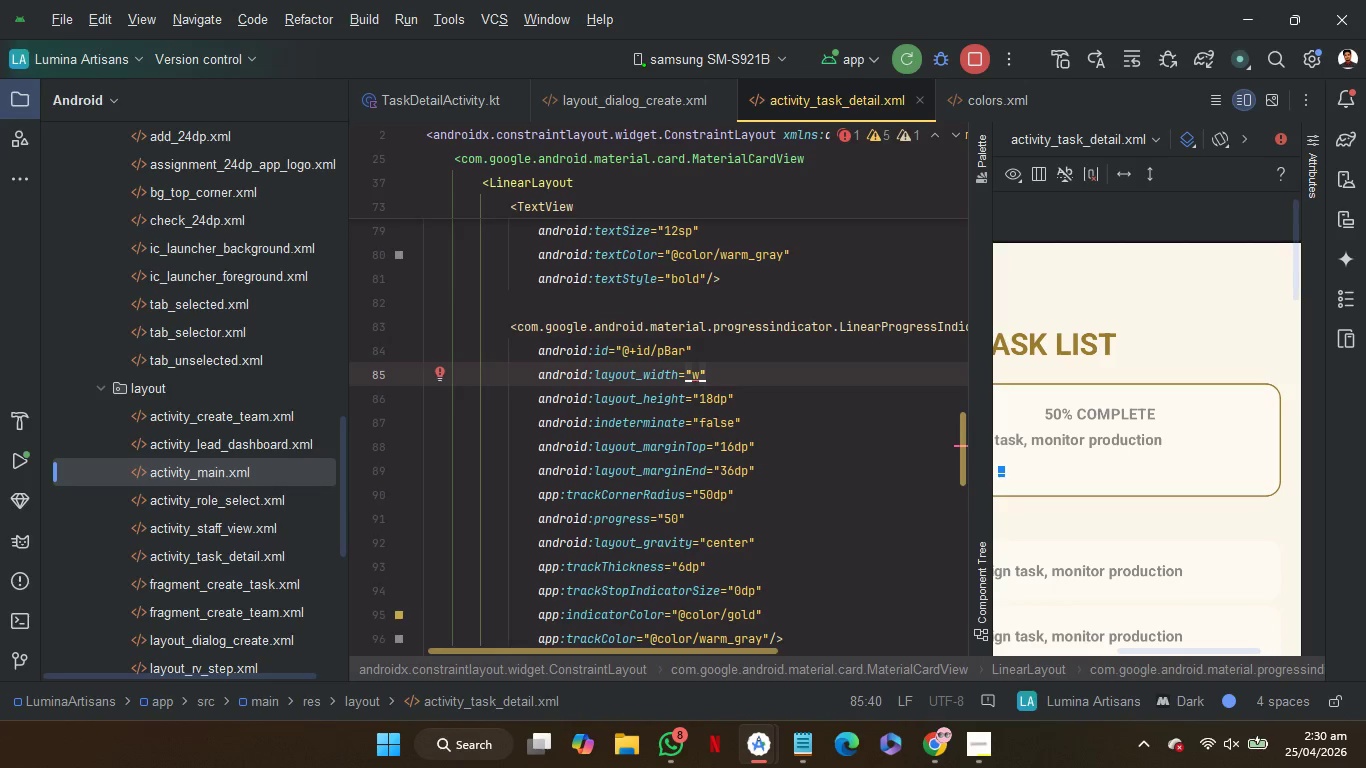 
key(A)
 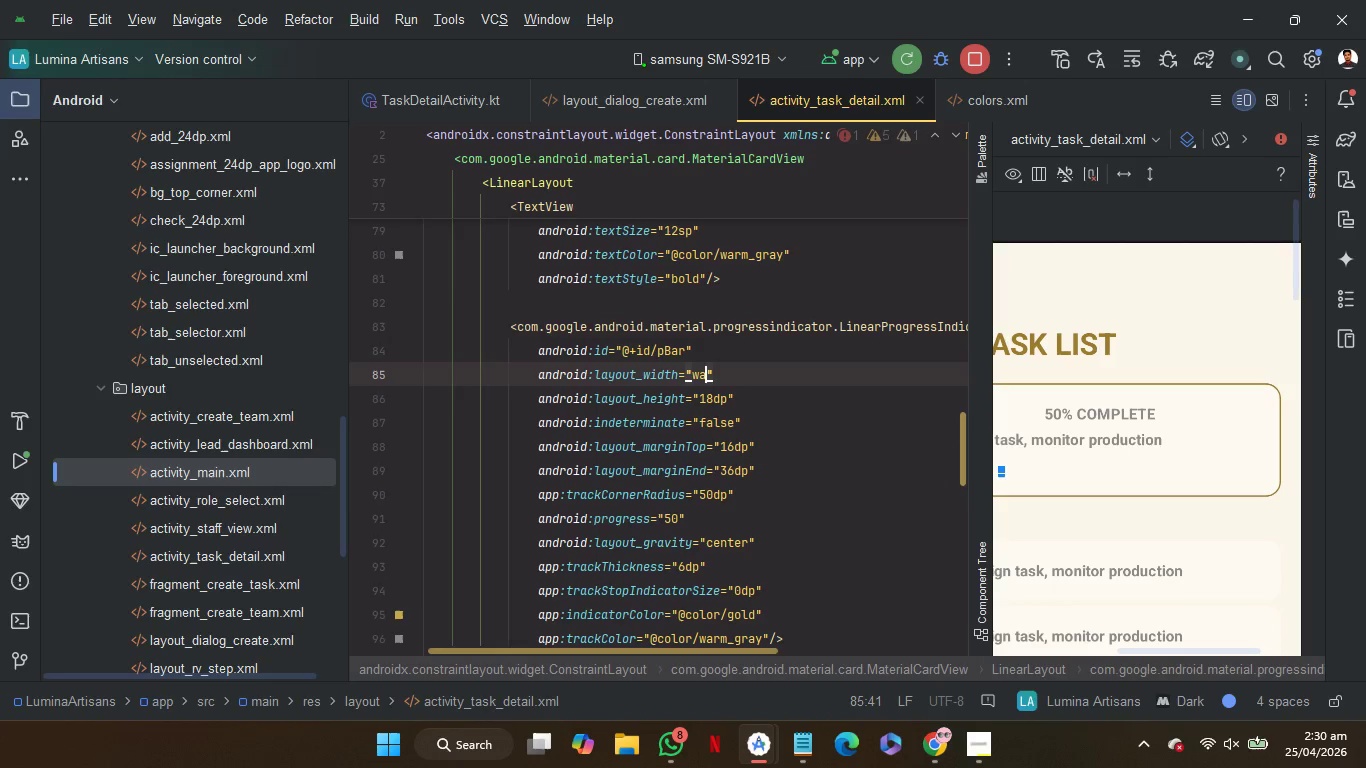 
key(Backspace)
 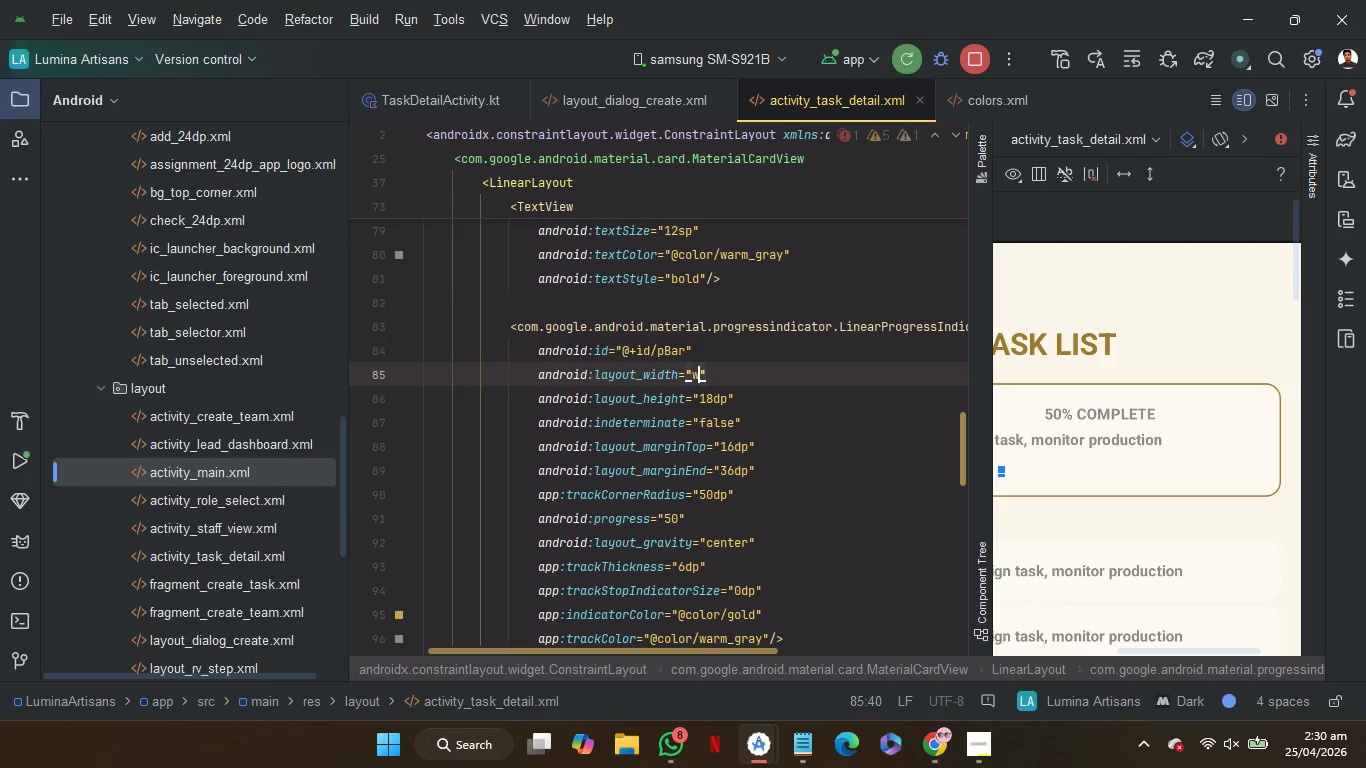 
key(R)
 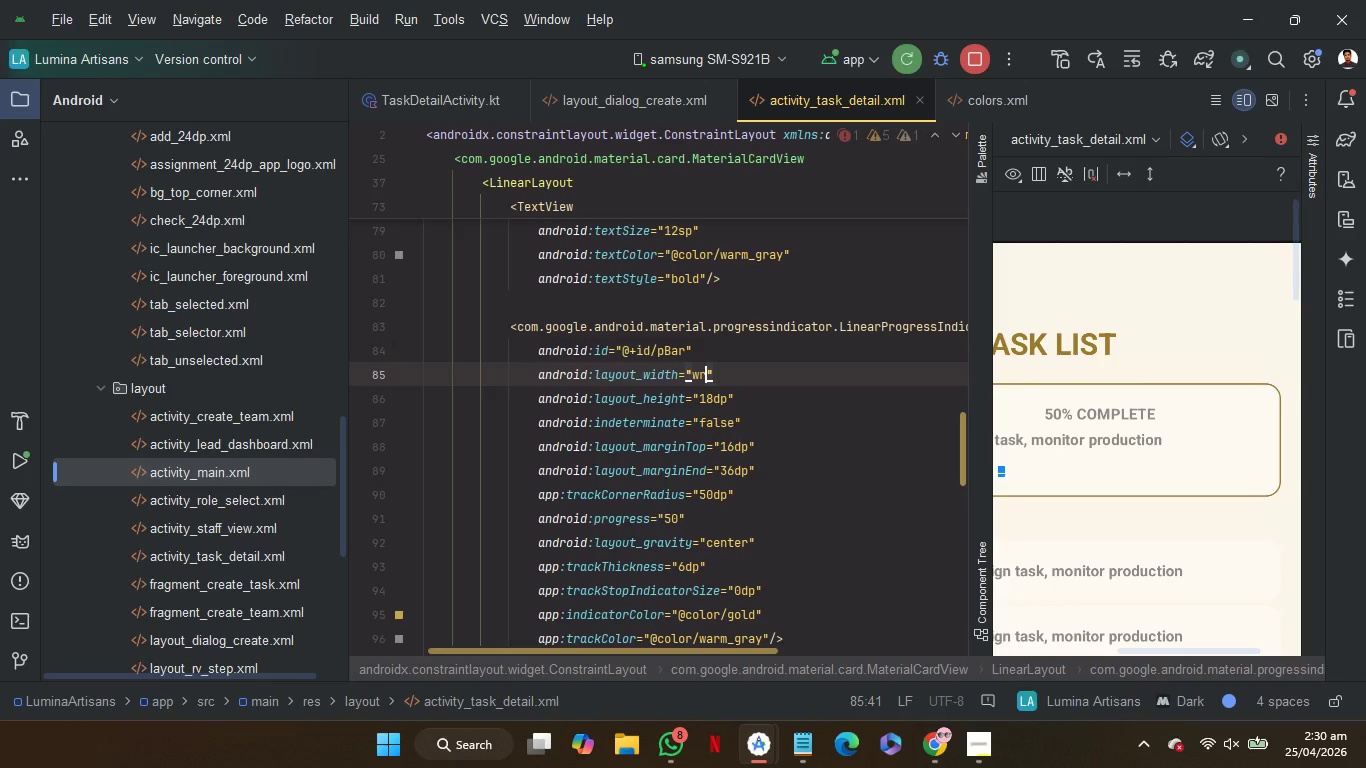 
key(Backspace)
 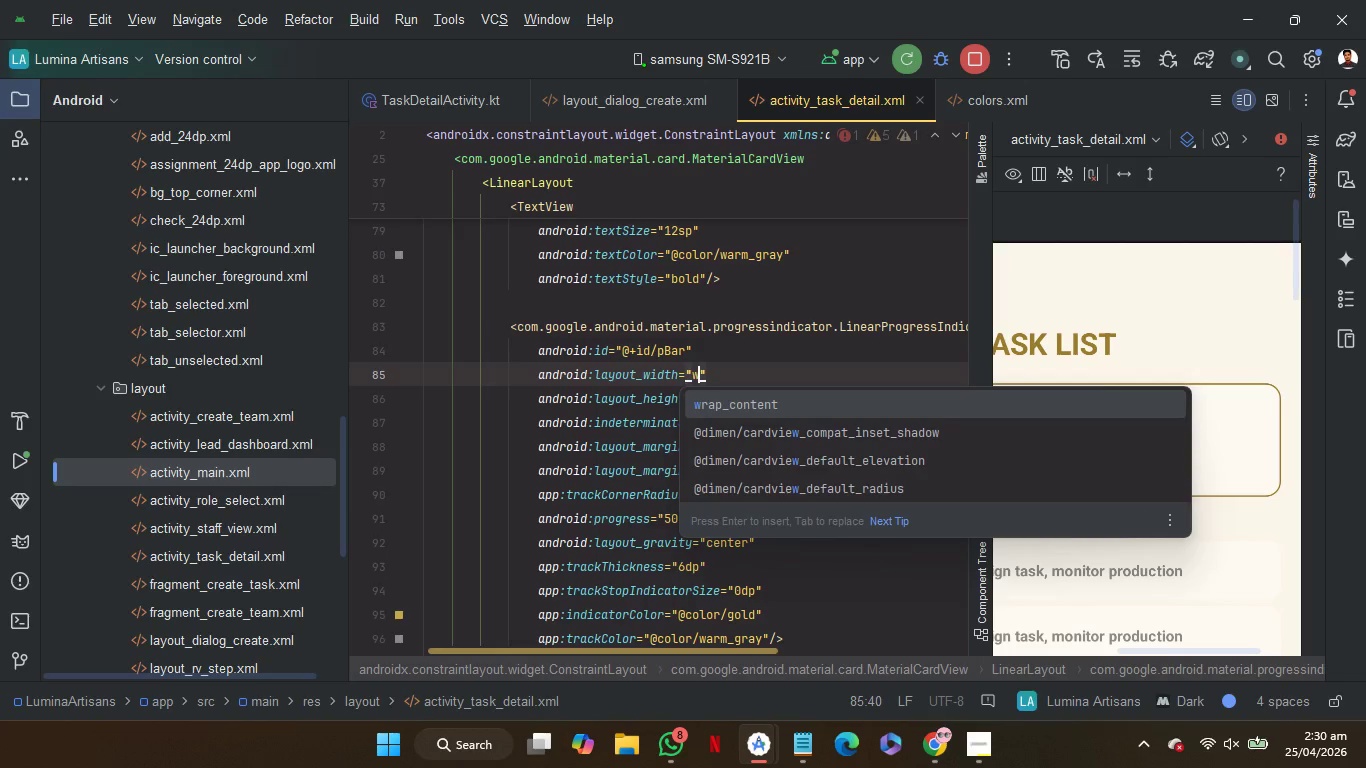 
key(Enter)
 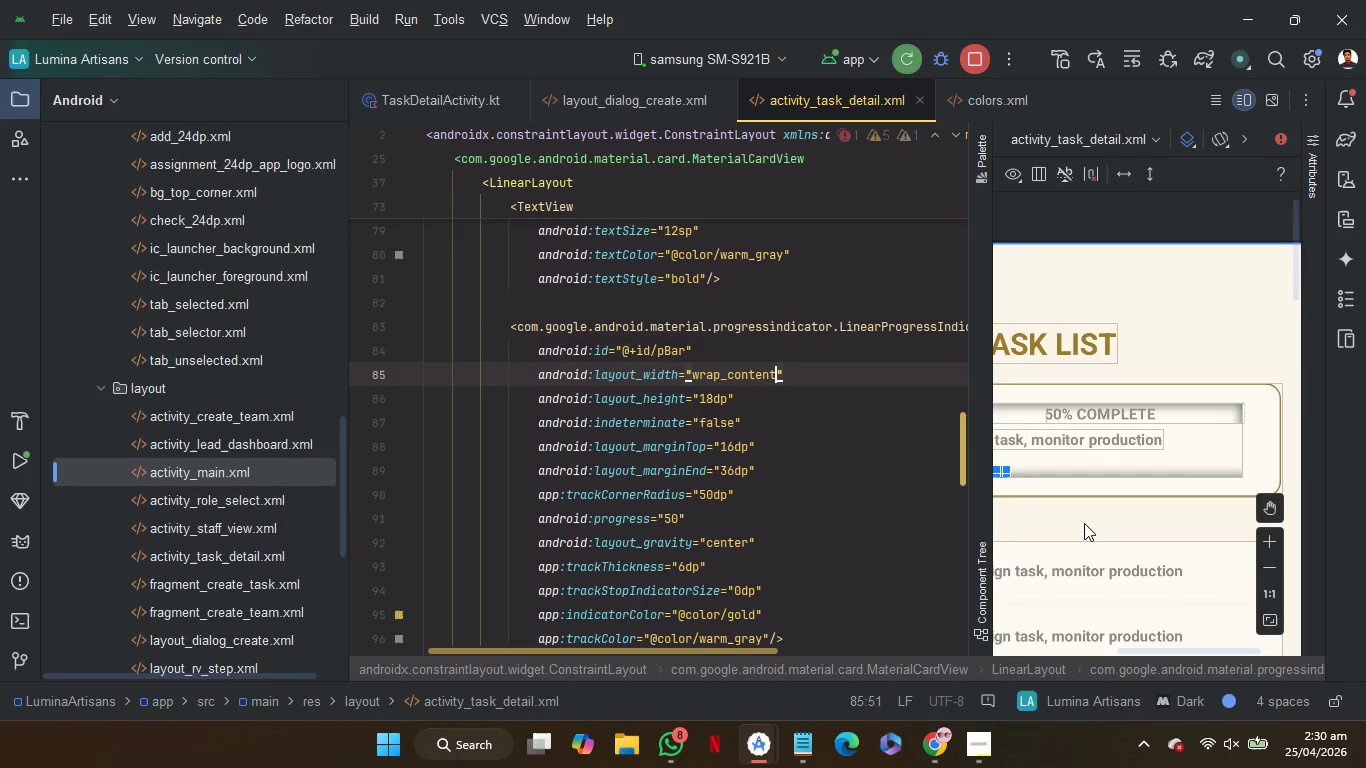 
scroll: coordinate [1088, 531], scroll_direction: up, amount: 4.0
 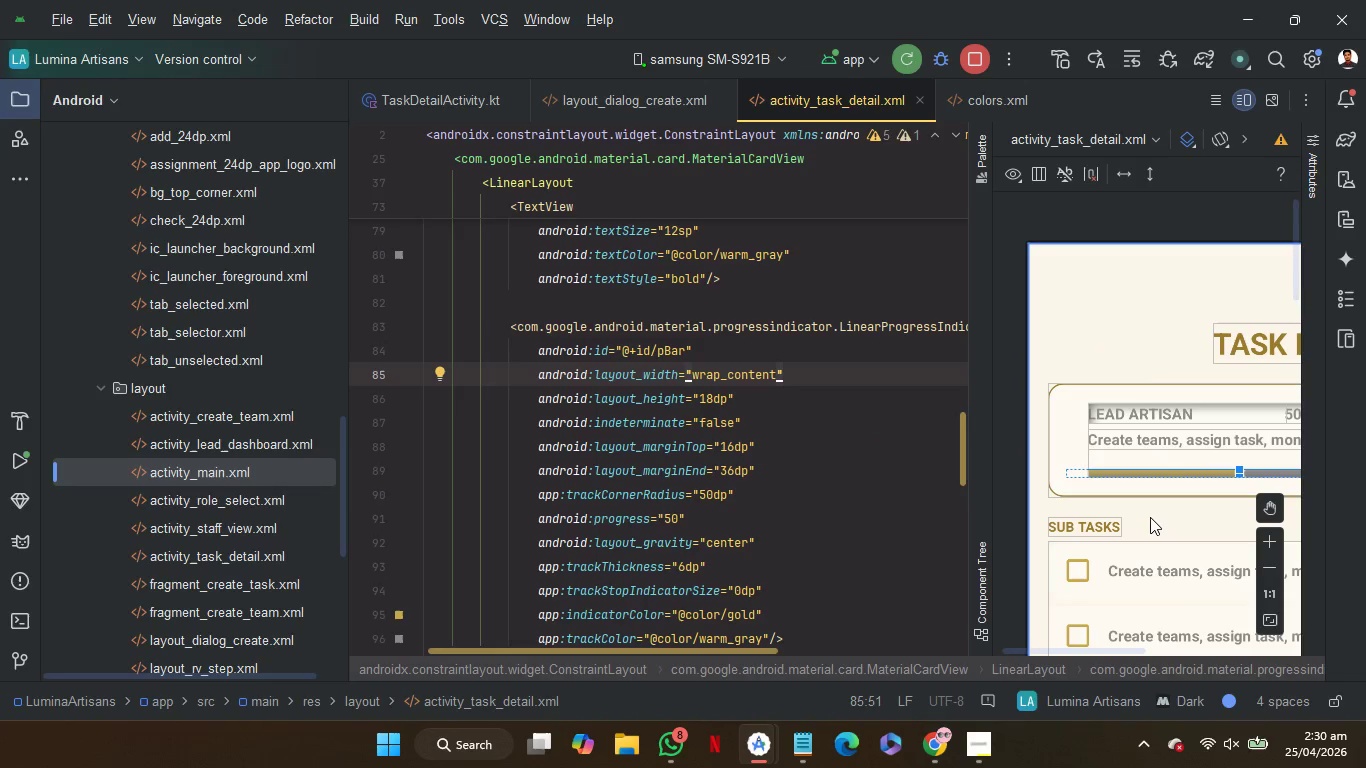 
scroll: coordinate [1152, 514], scroll_direction: down, amount: 5.0
 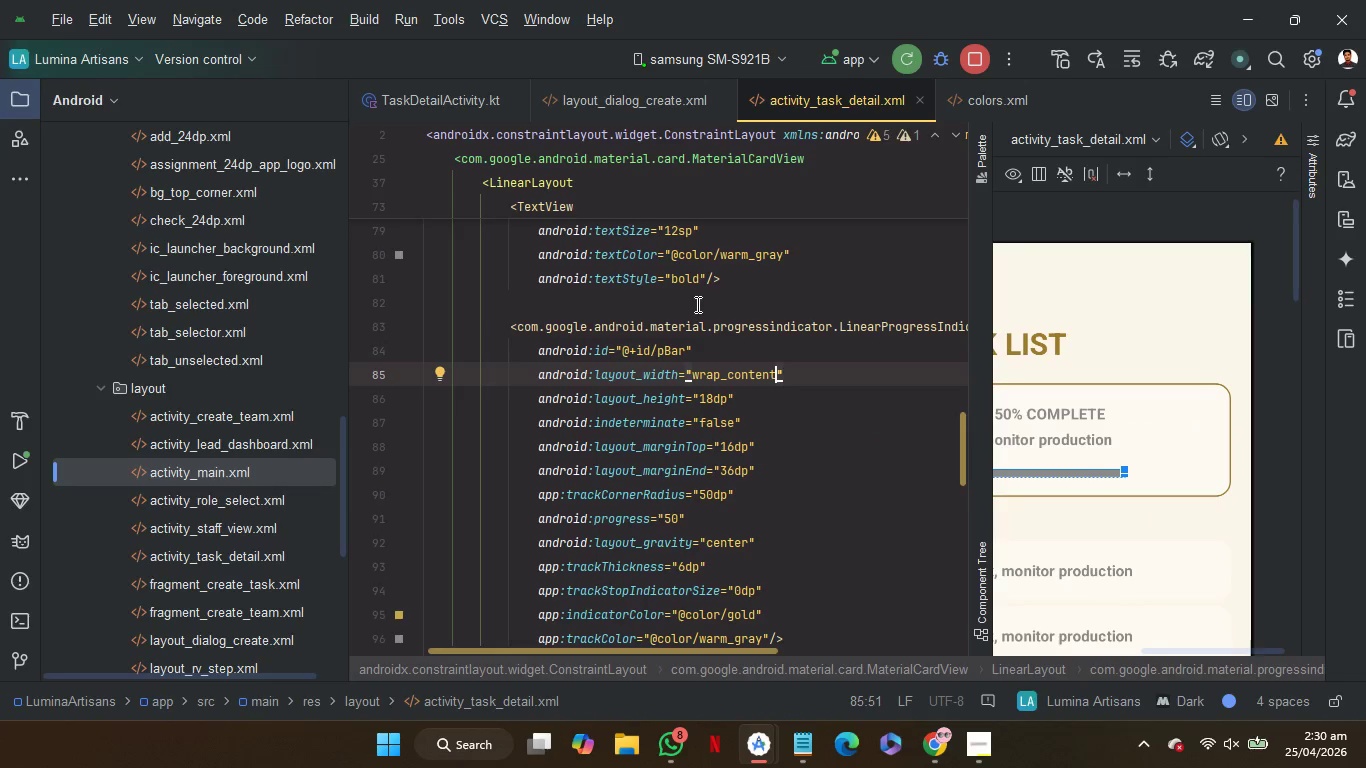 
left_click([696, 304])
 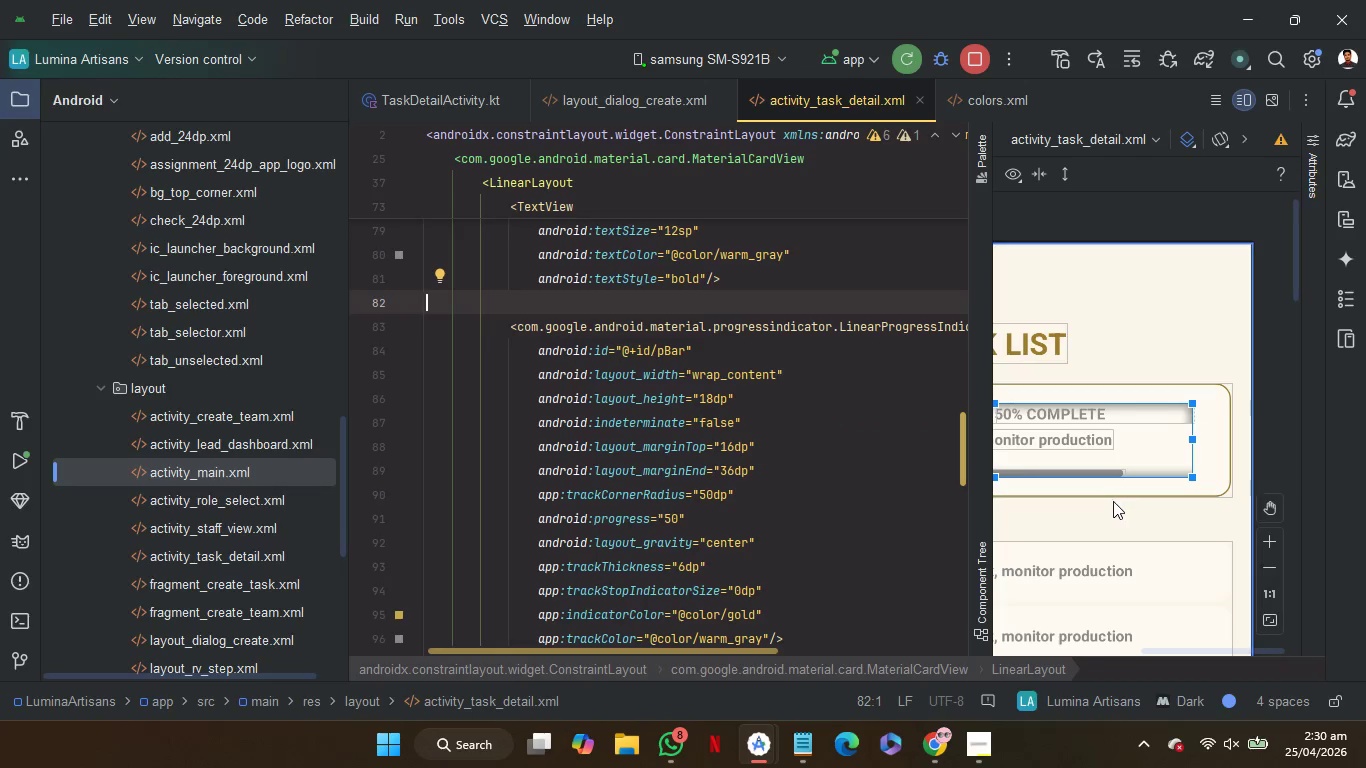 
scroll: coordinate [1113, 501], scroll_direction: up, amount: 4.0
 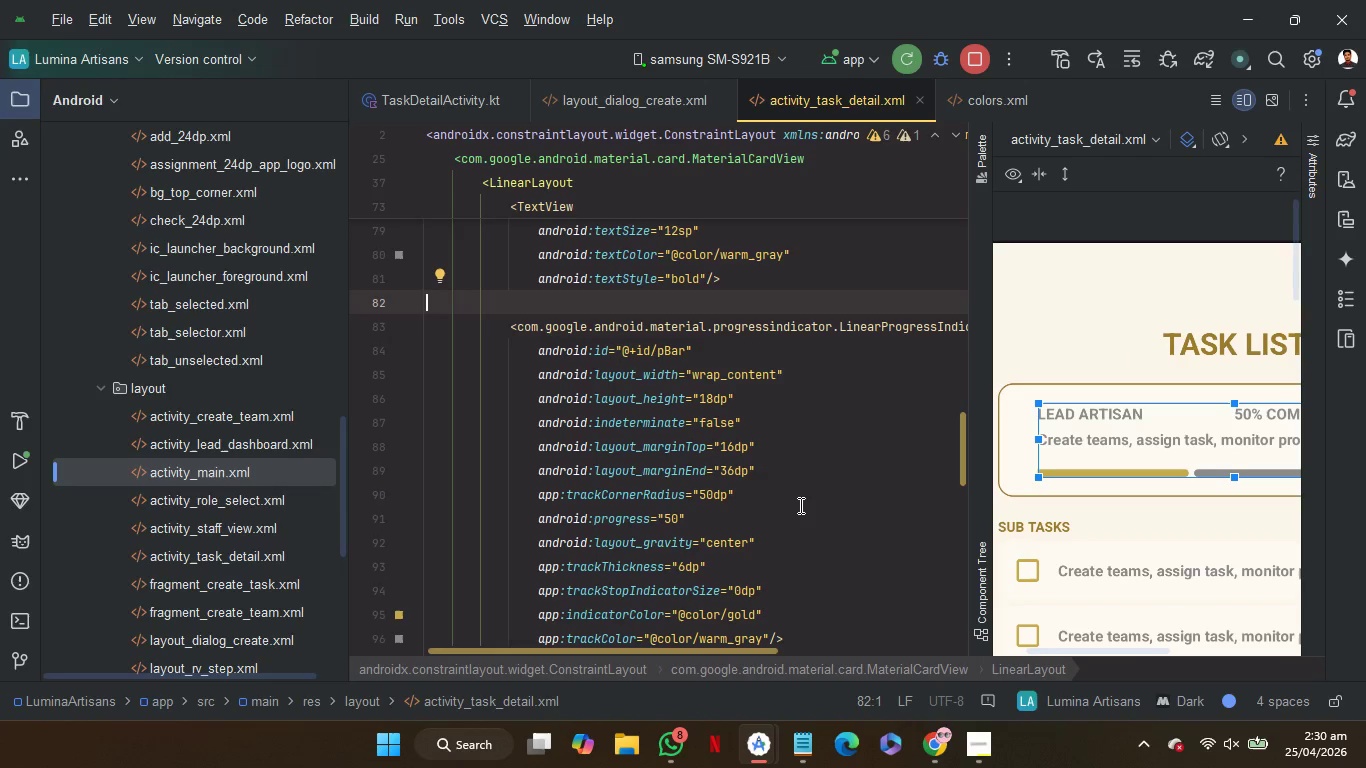 
wait(10.67)
 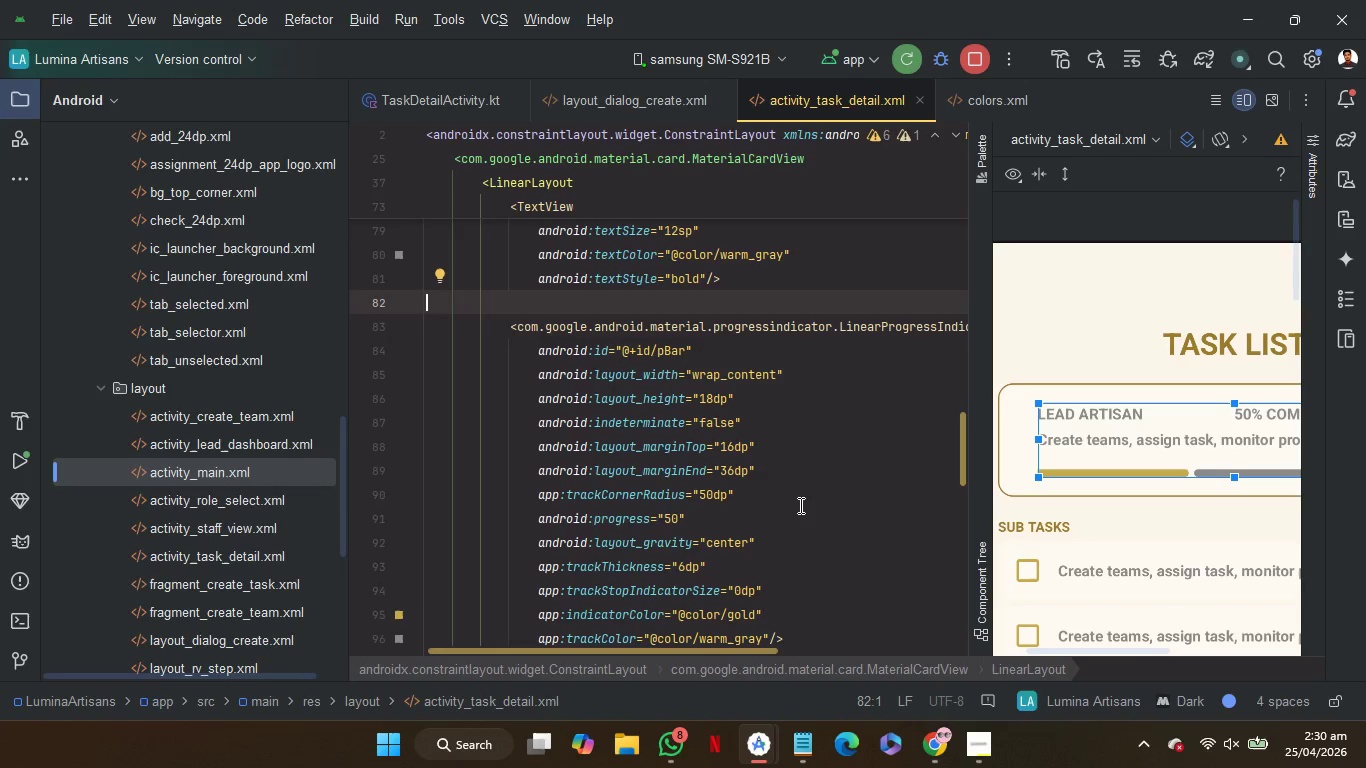 
left_click_drag(start_coordinate=[791, 473], to_coordinate=[792, 455])
 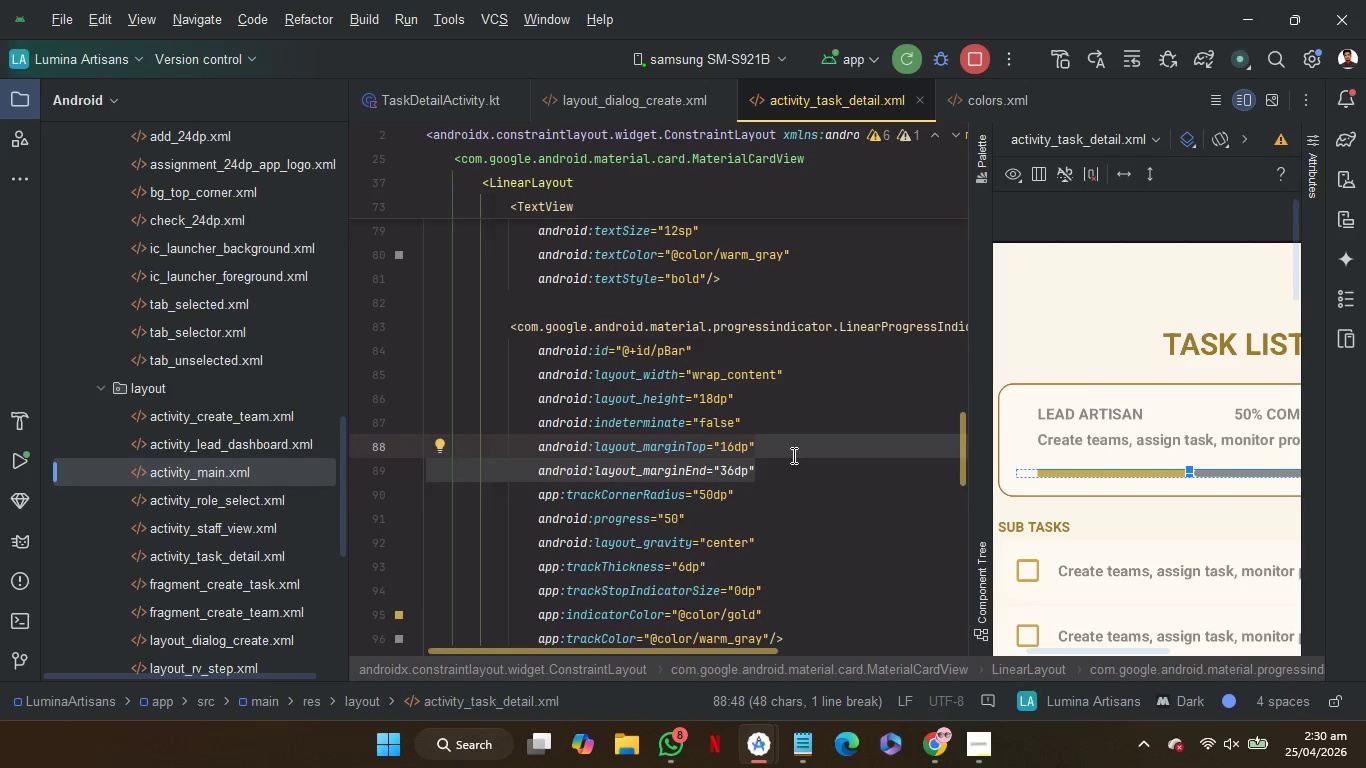 
key(Backspace)
 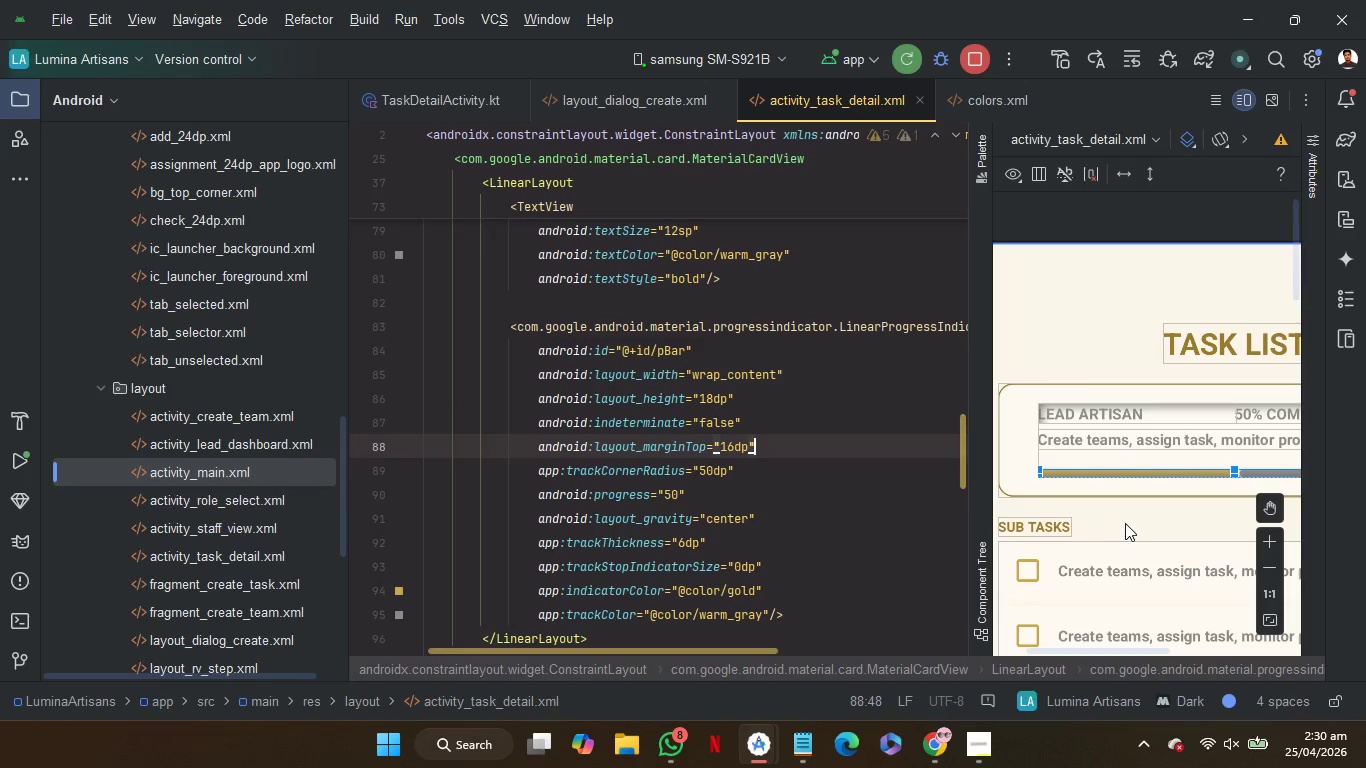 
scroll: coordinate [1125, 523], scroll_direction: down, amount: 5.0
 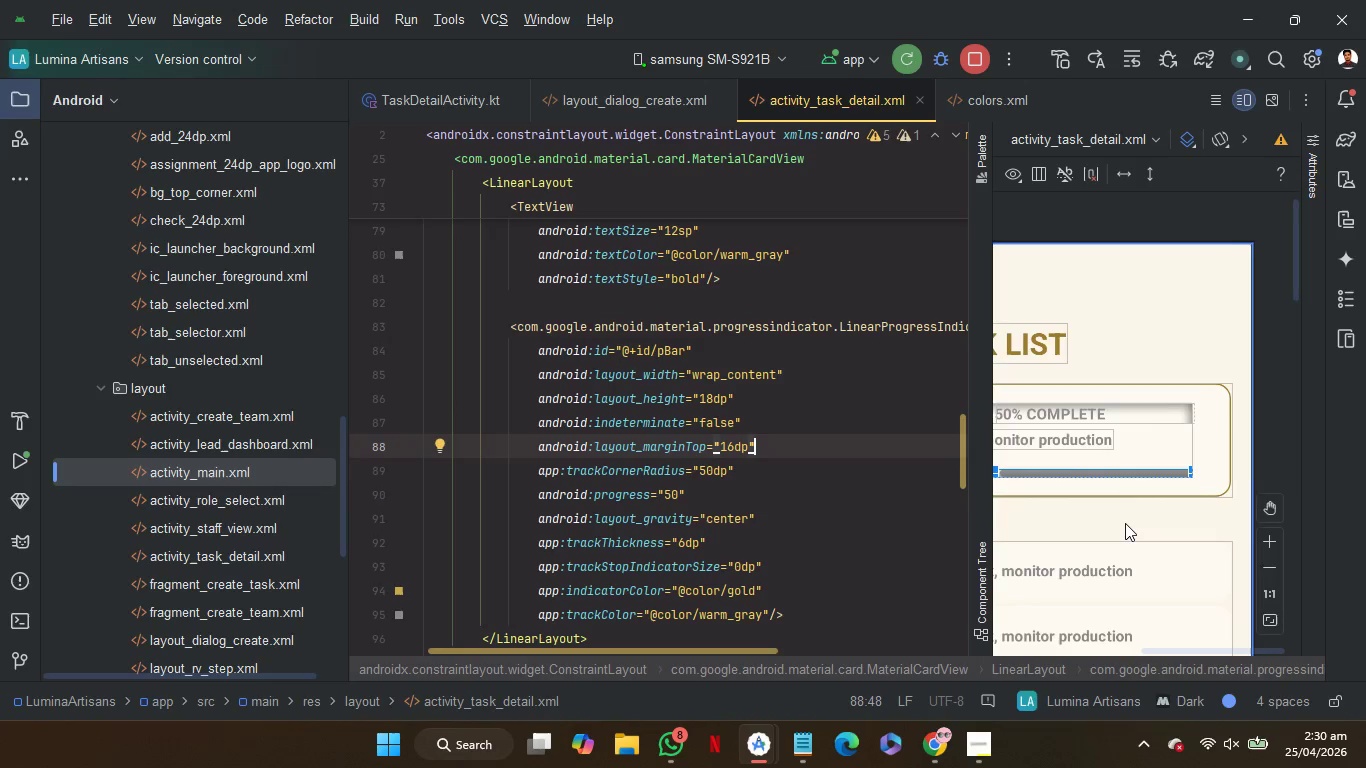 
scroll: coordinate [1125, 523], scroll_direction: up, amount: 5.0
 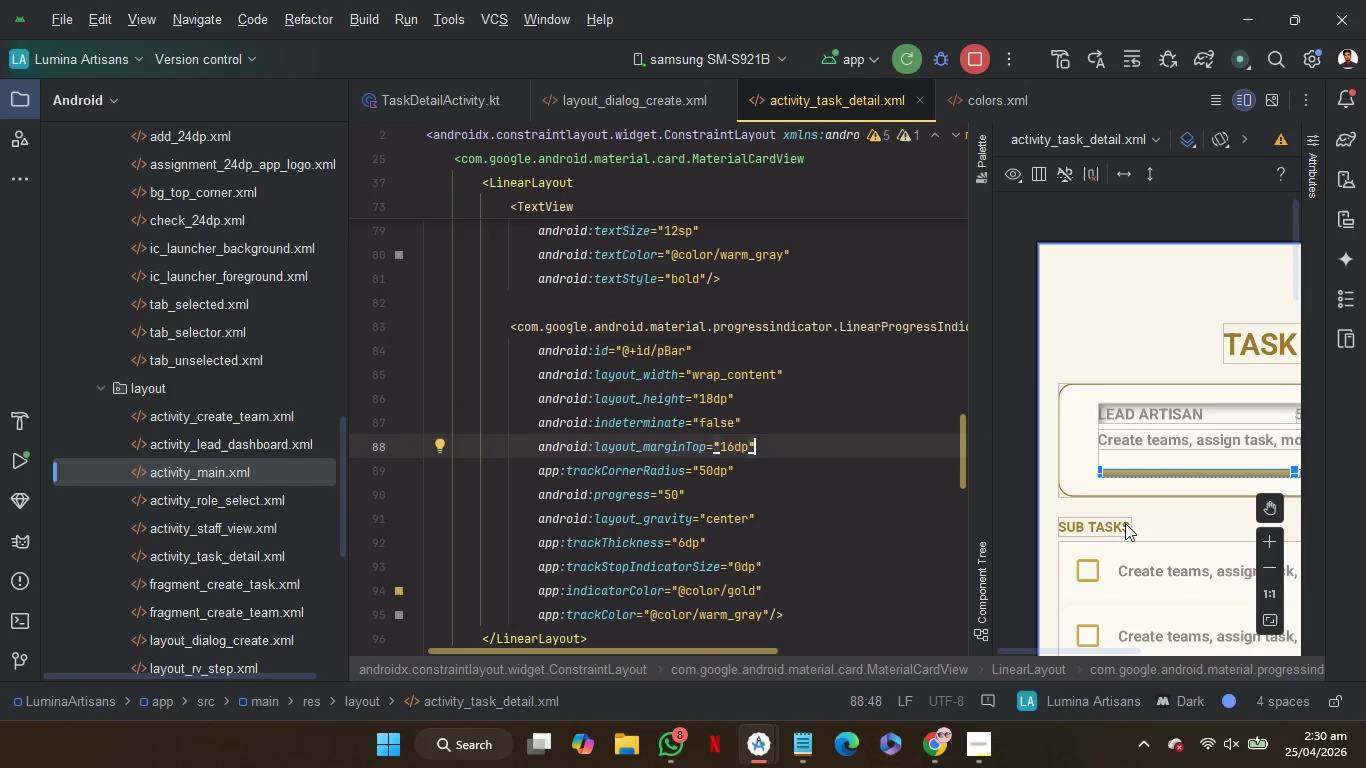 
scroll: coordinate [1125, 523], scroll_direction: down, amount: 5.0
 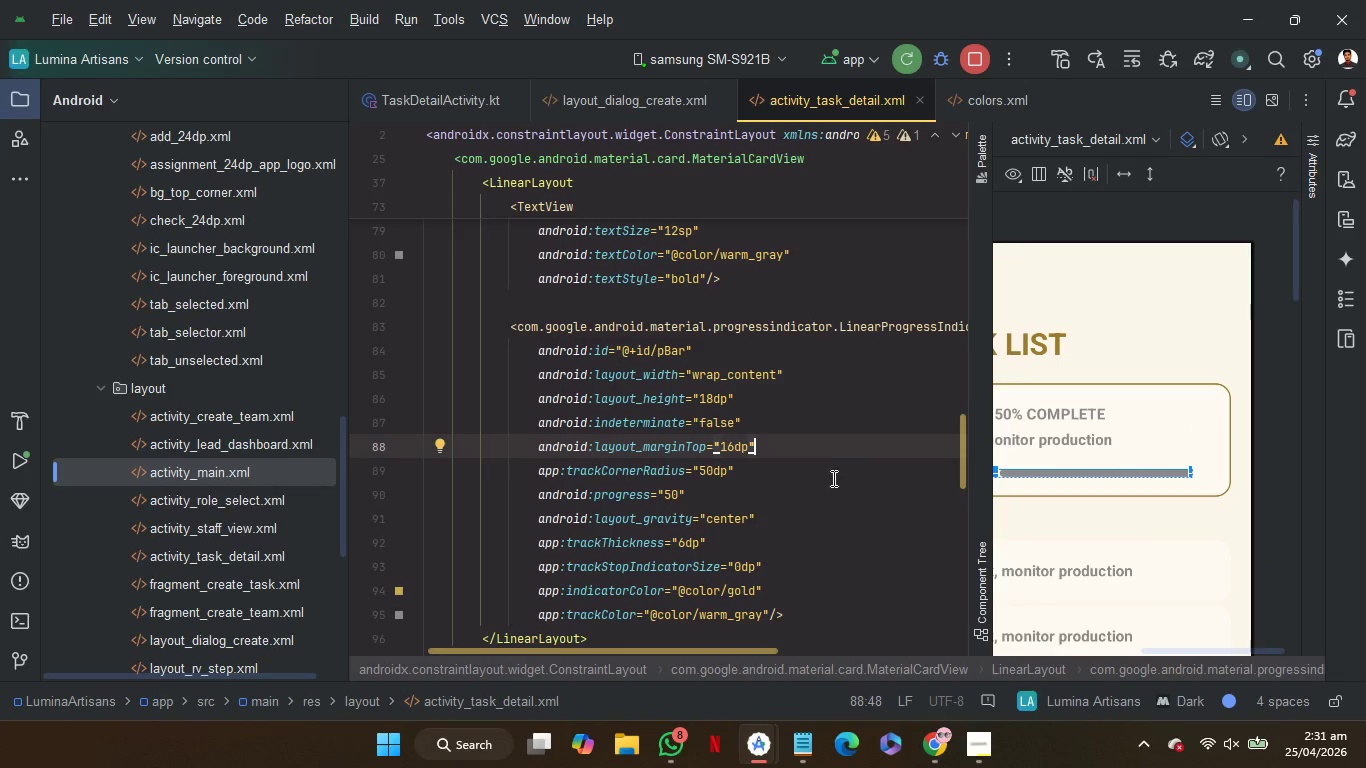 
left_click([821, 444])
 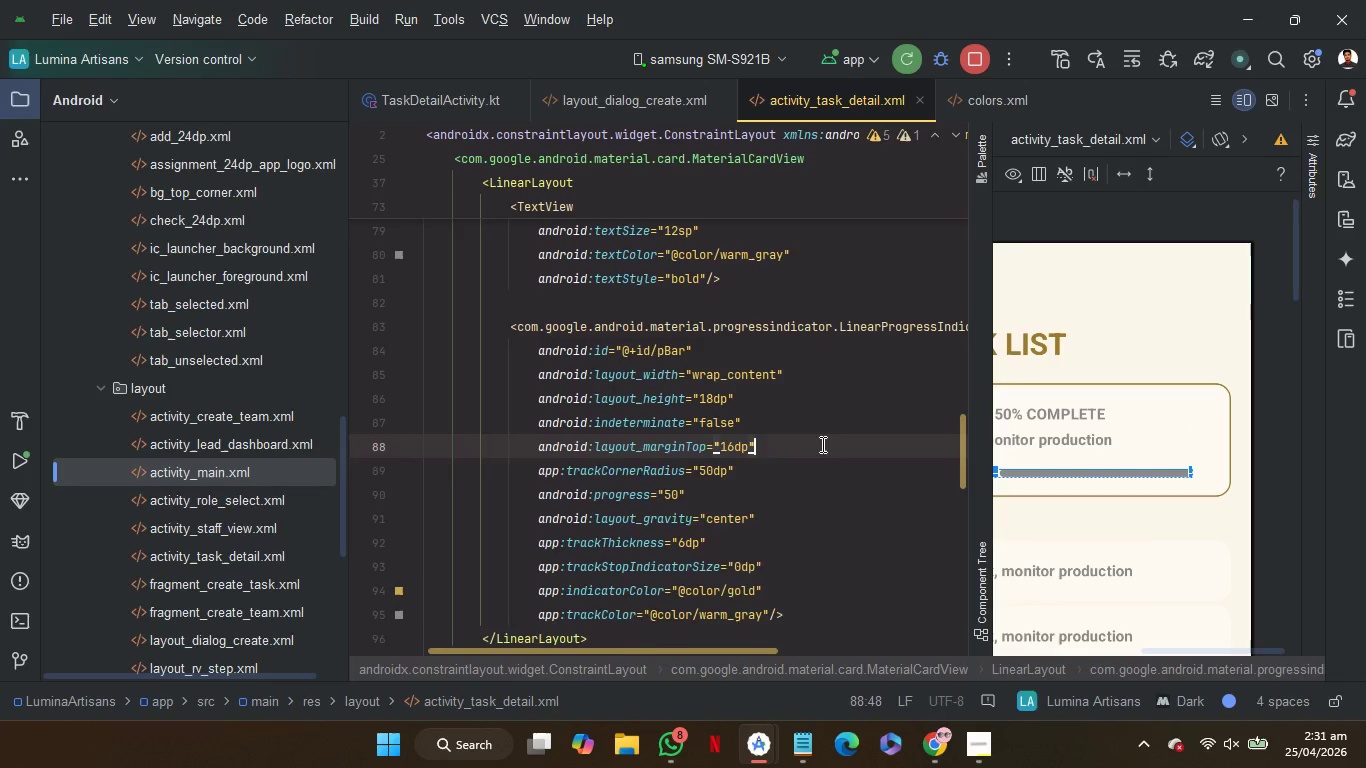 
key(Enter)
 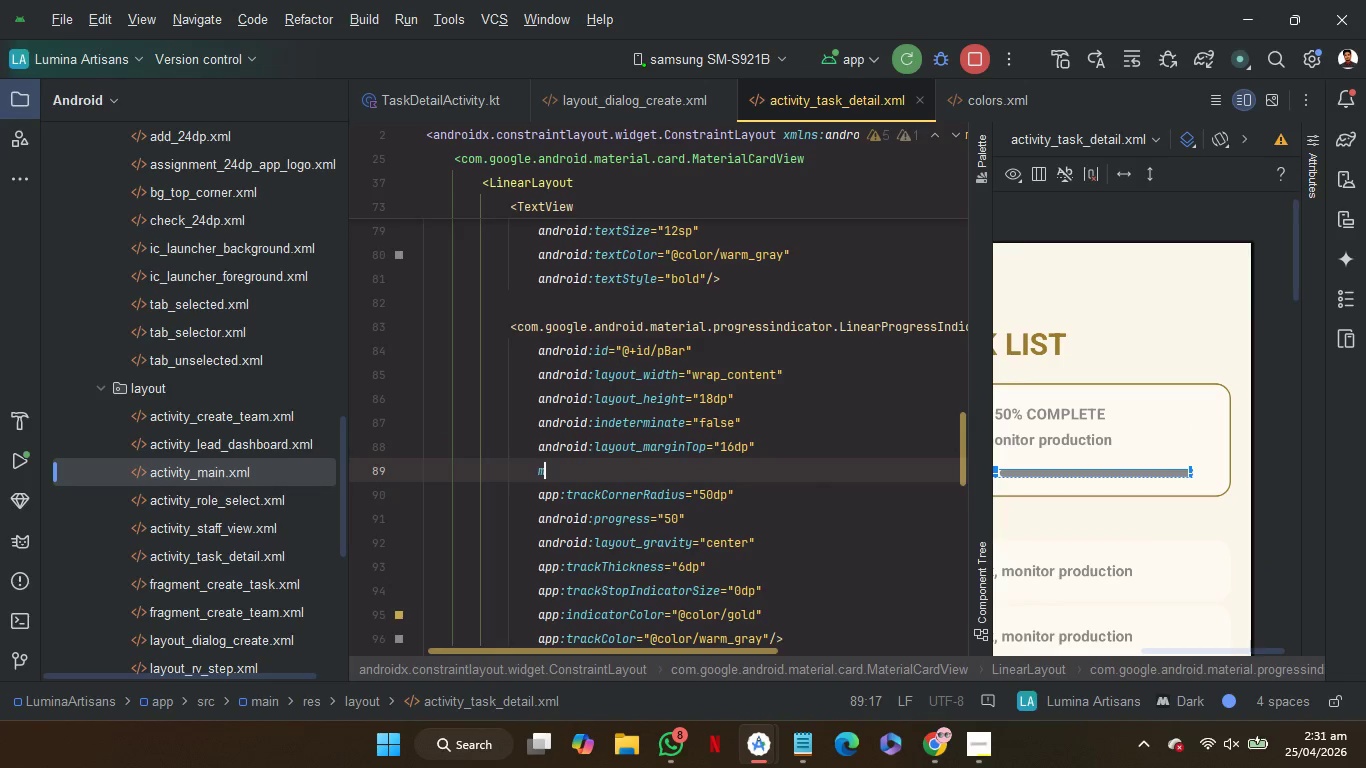 
type(ma)
 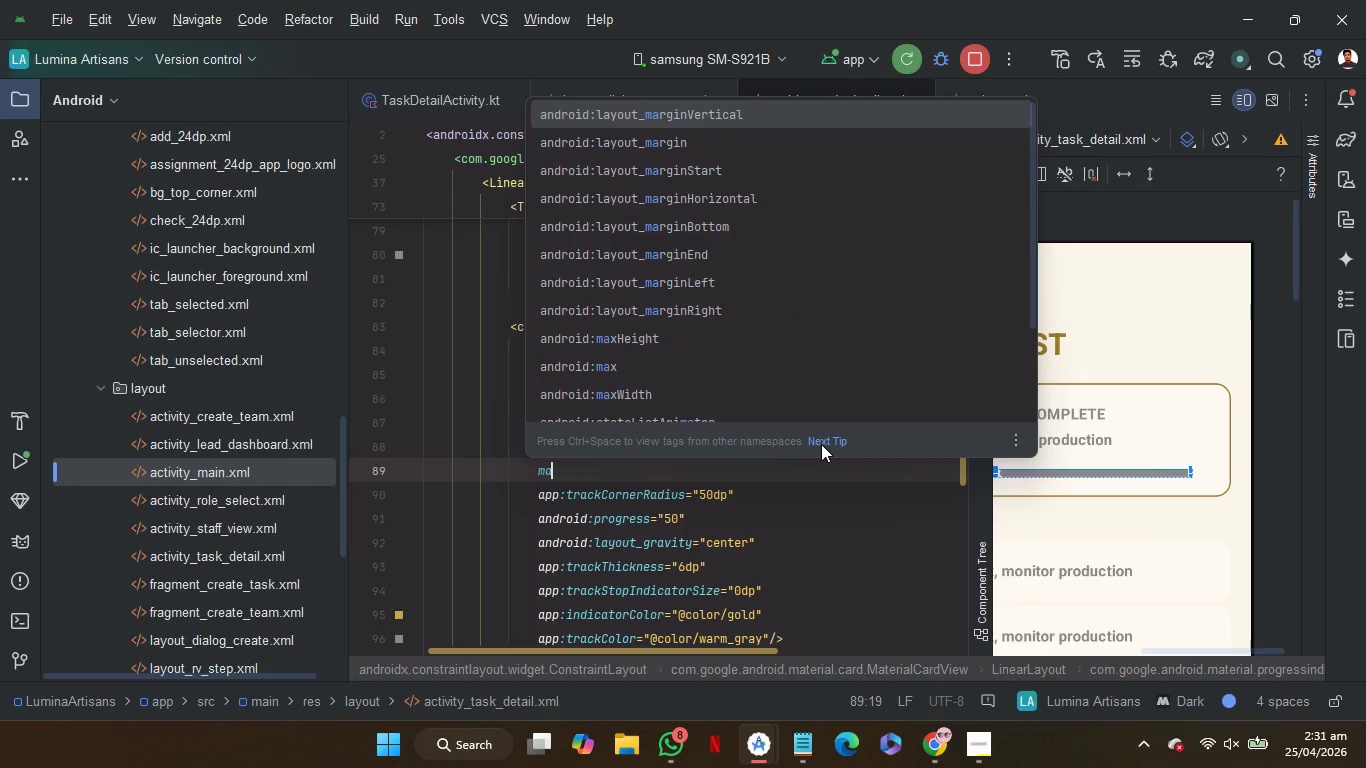 
key(Backspace)
 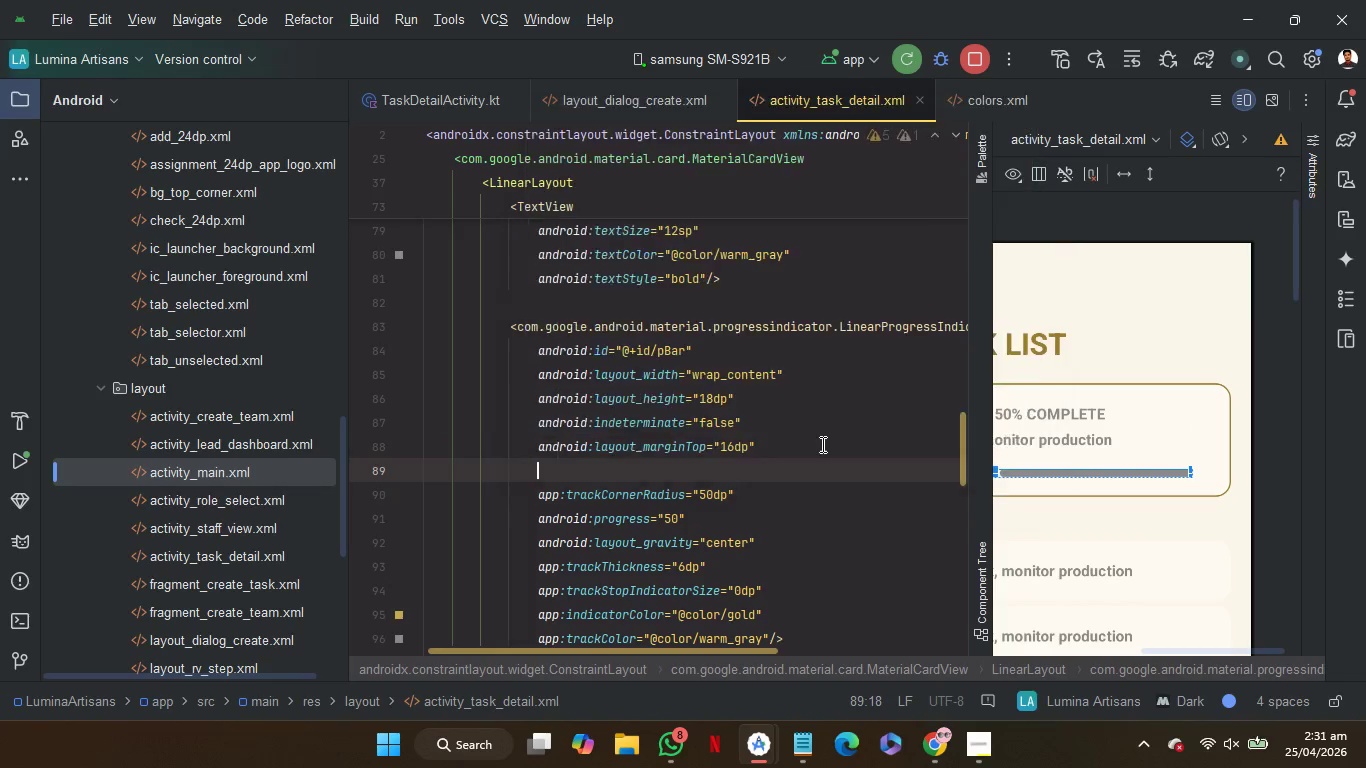 
key(Backspace)
 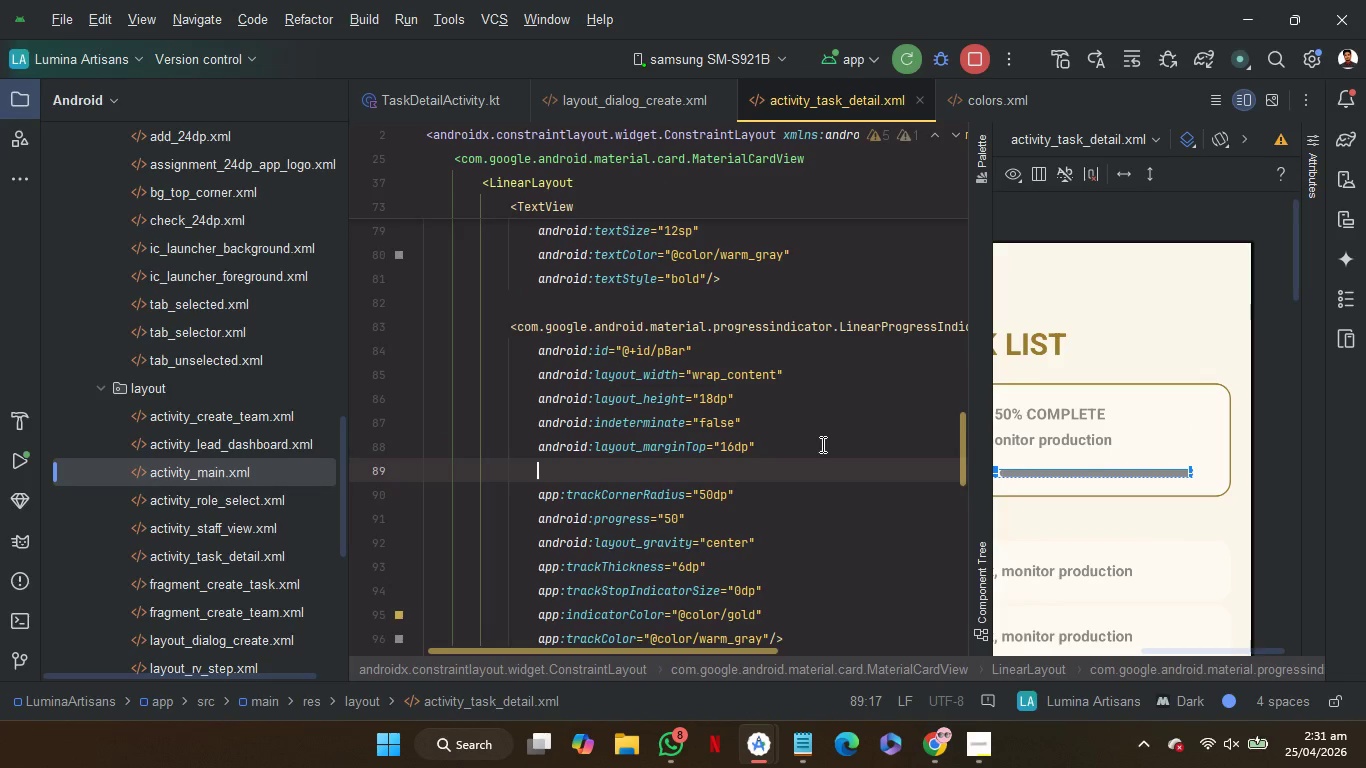 
key(Backspace)
 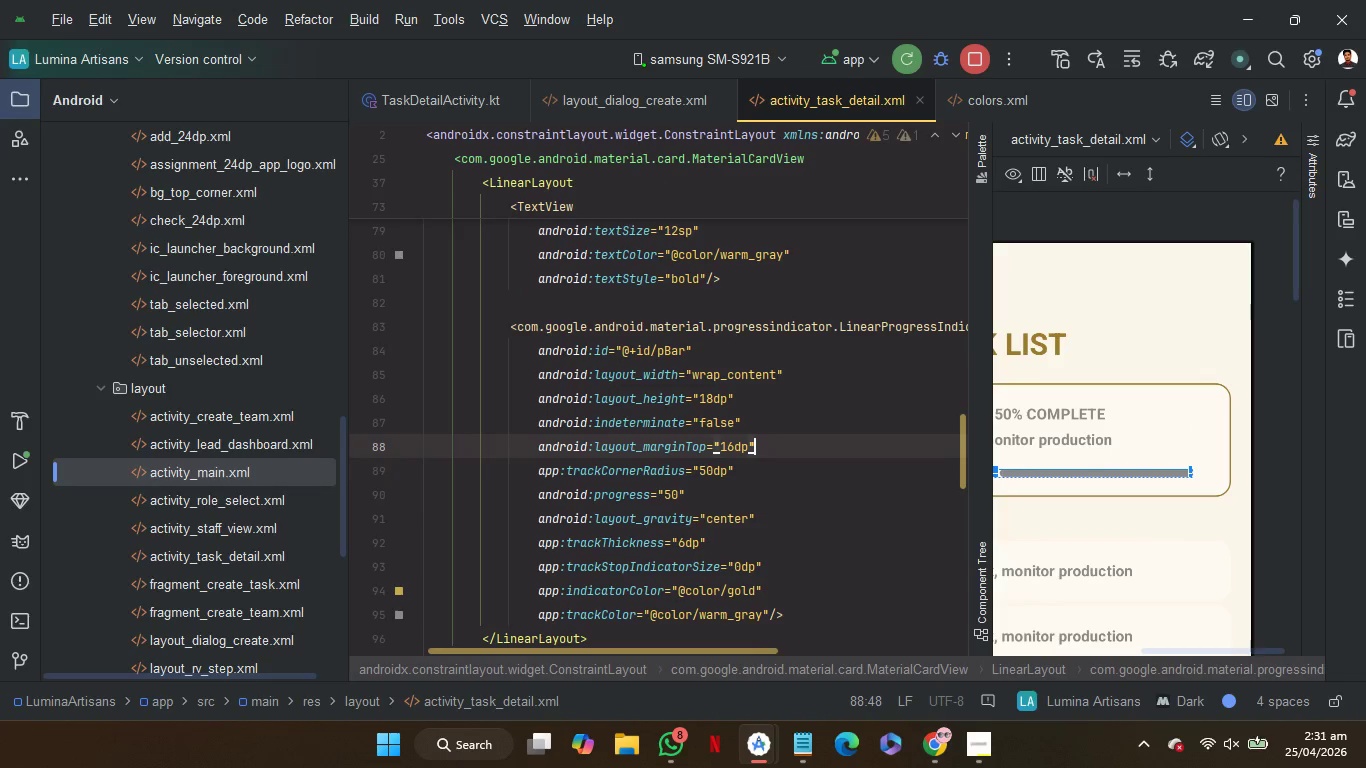 
key(Enter)
 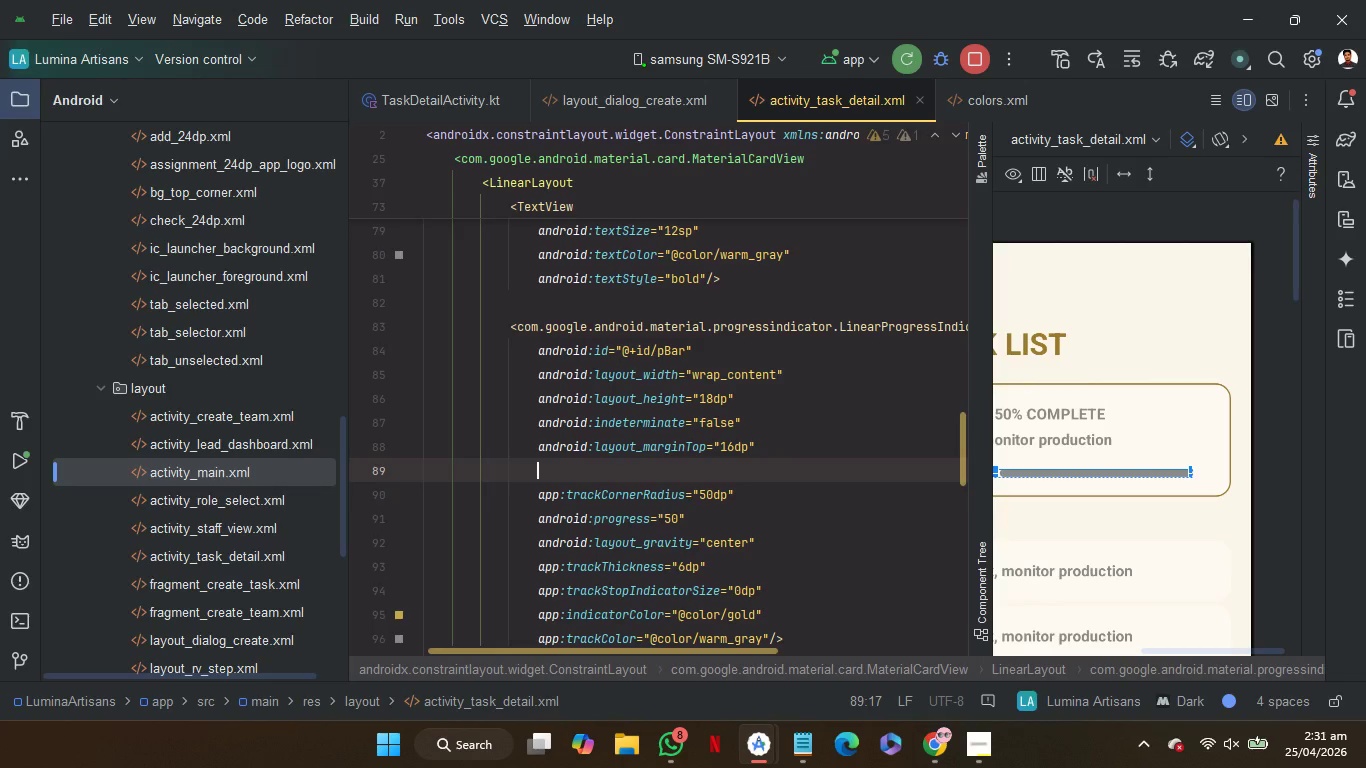 
type(ma)
 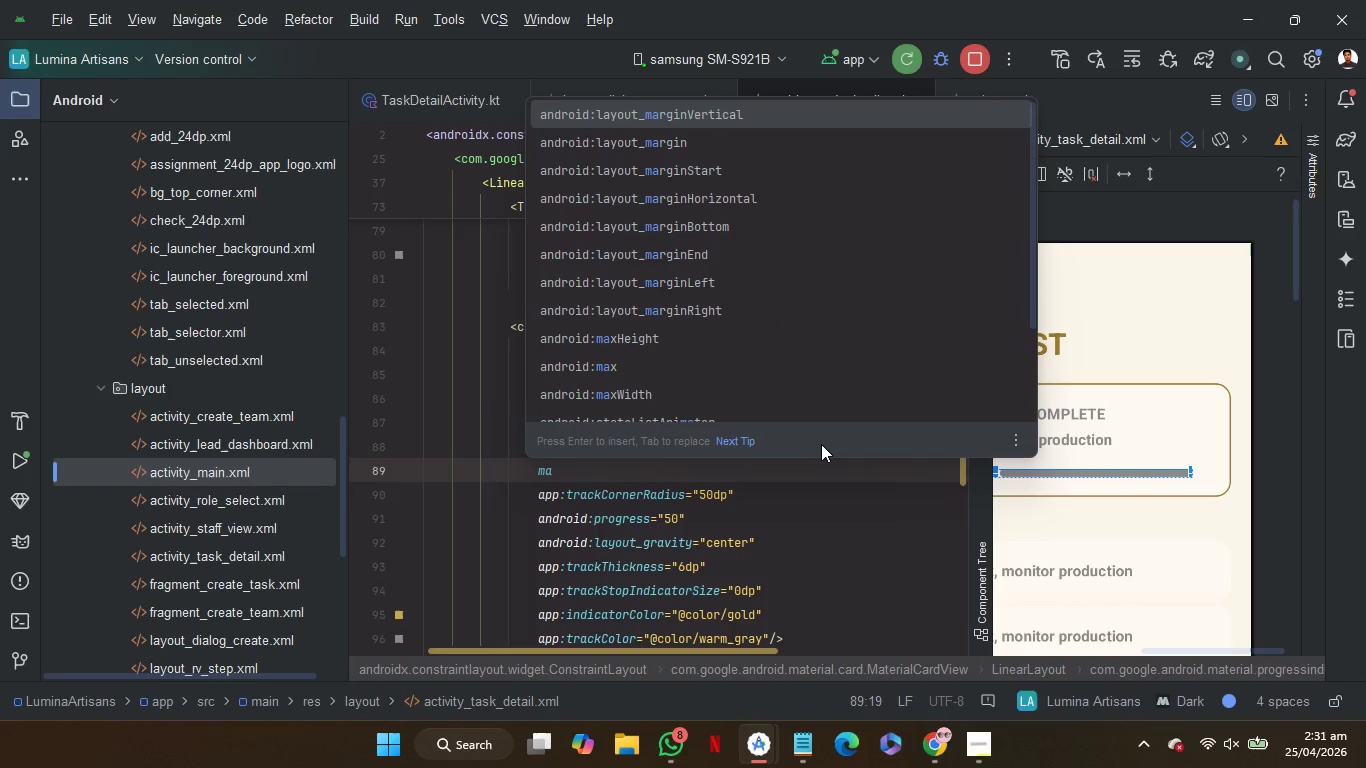 
key(ArrowDown)
 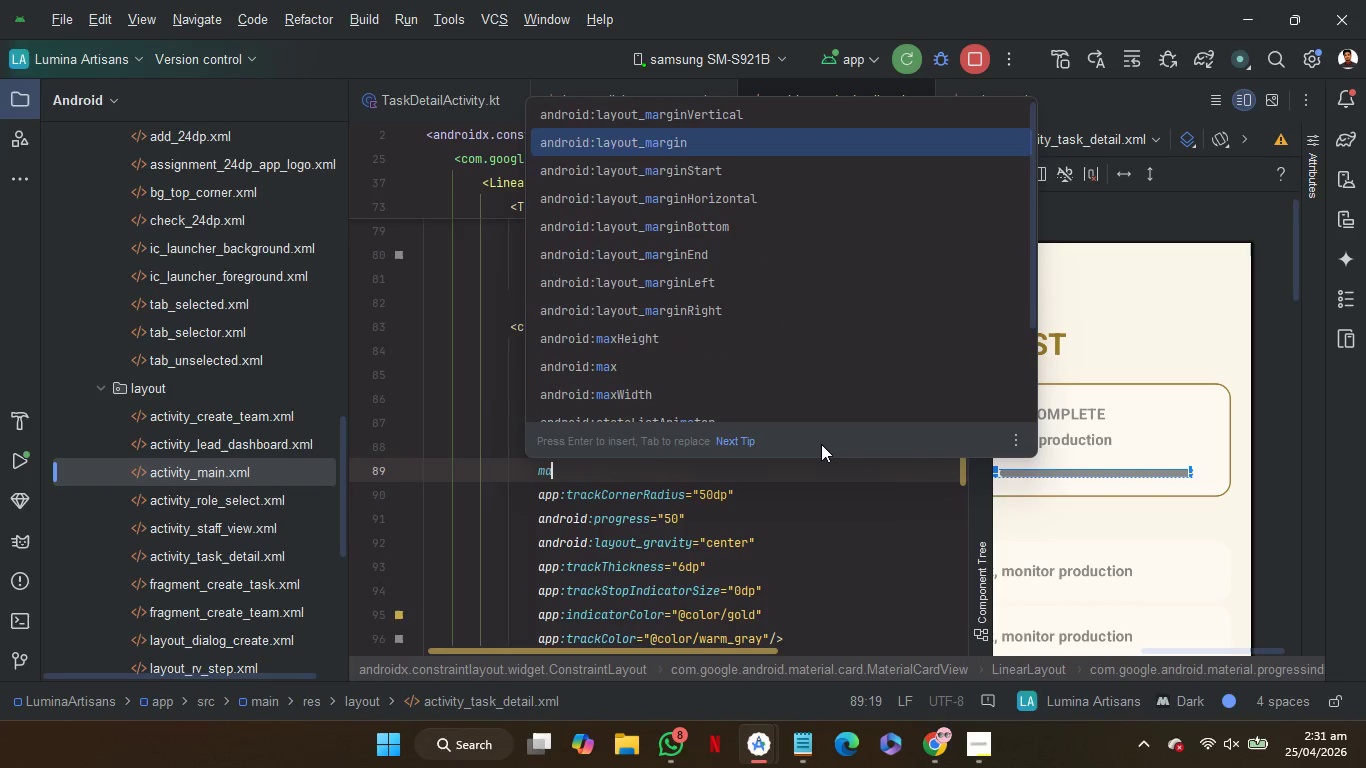 
key(ArrowDown)
 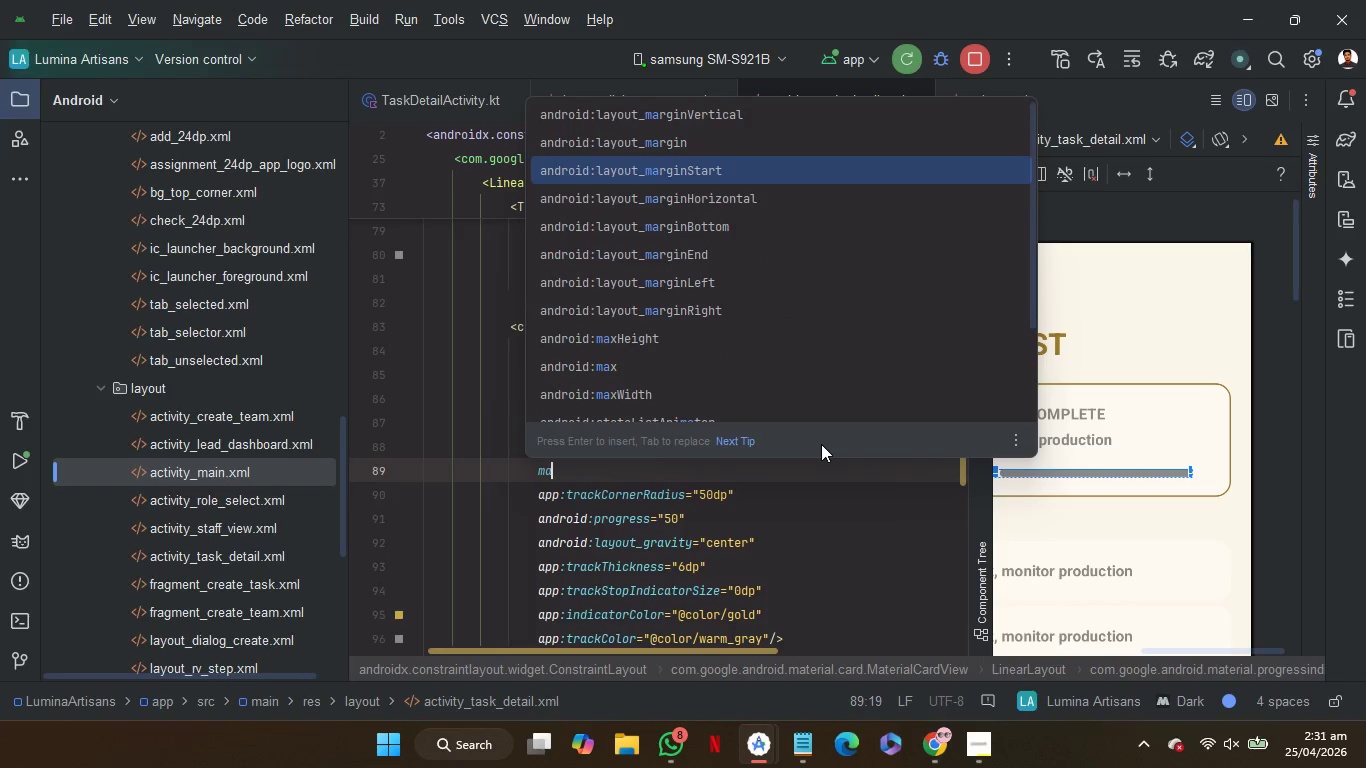 
key(ArrowDown)
 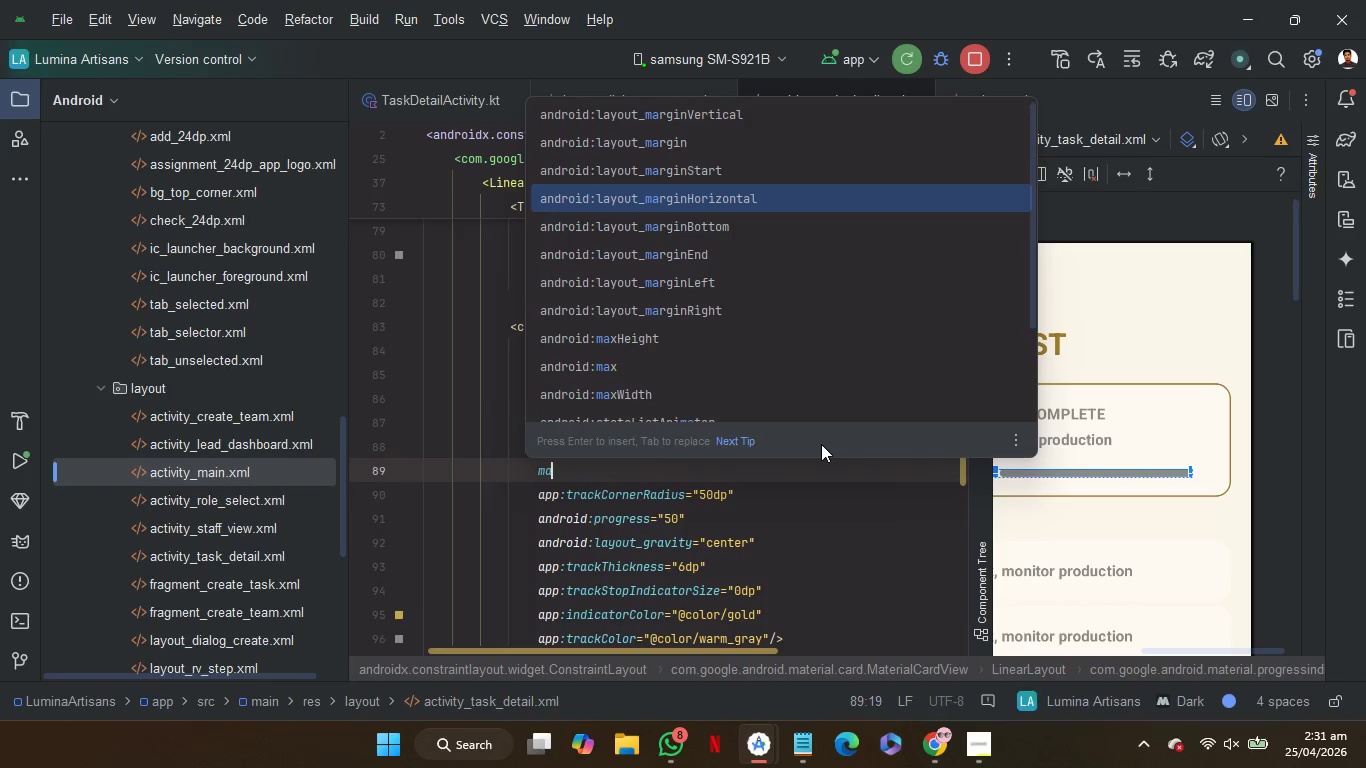 
key(ArrowDown)
 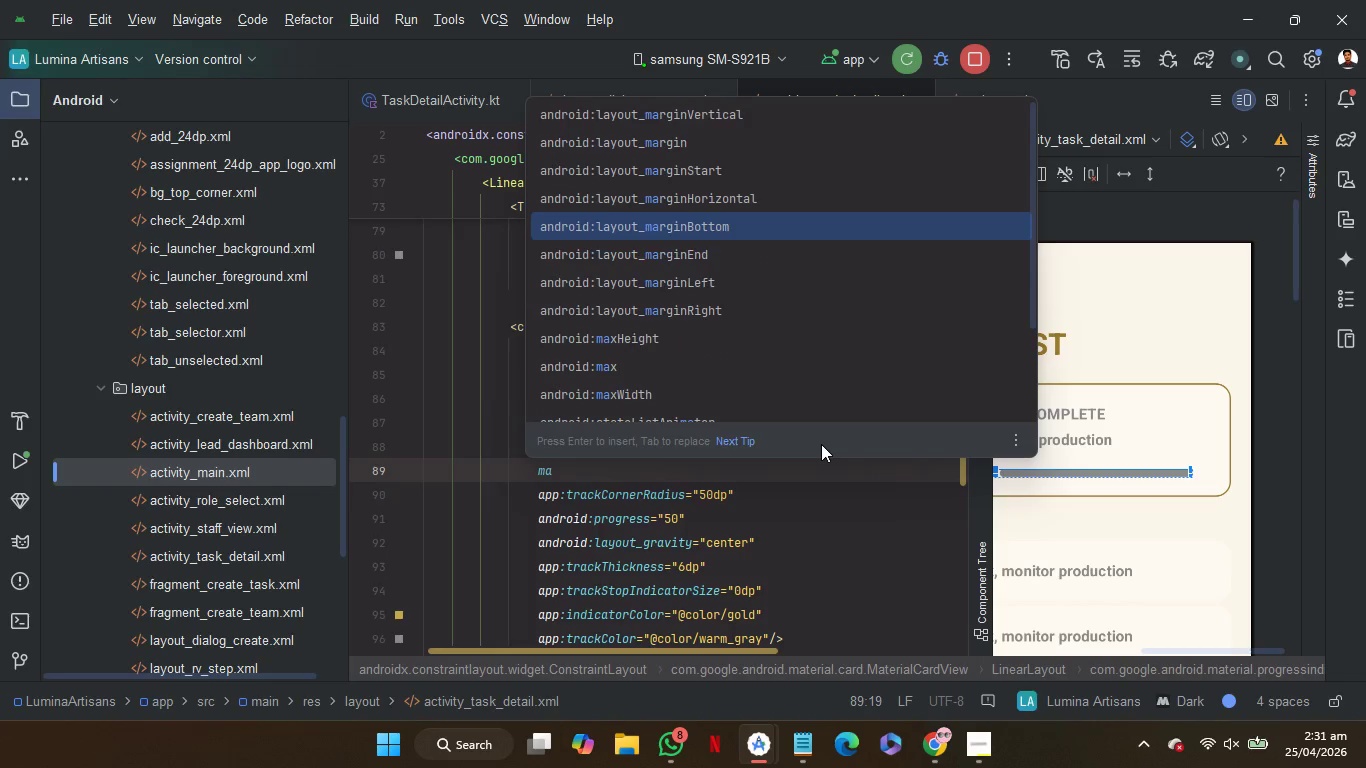 
key(ArrowDown)
 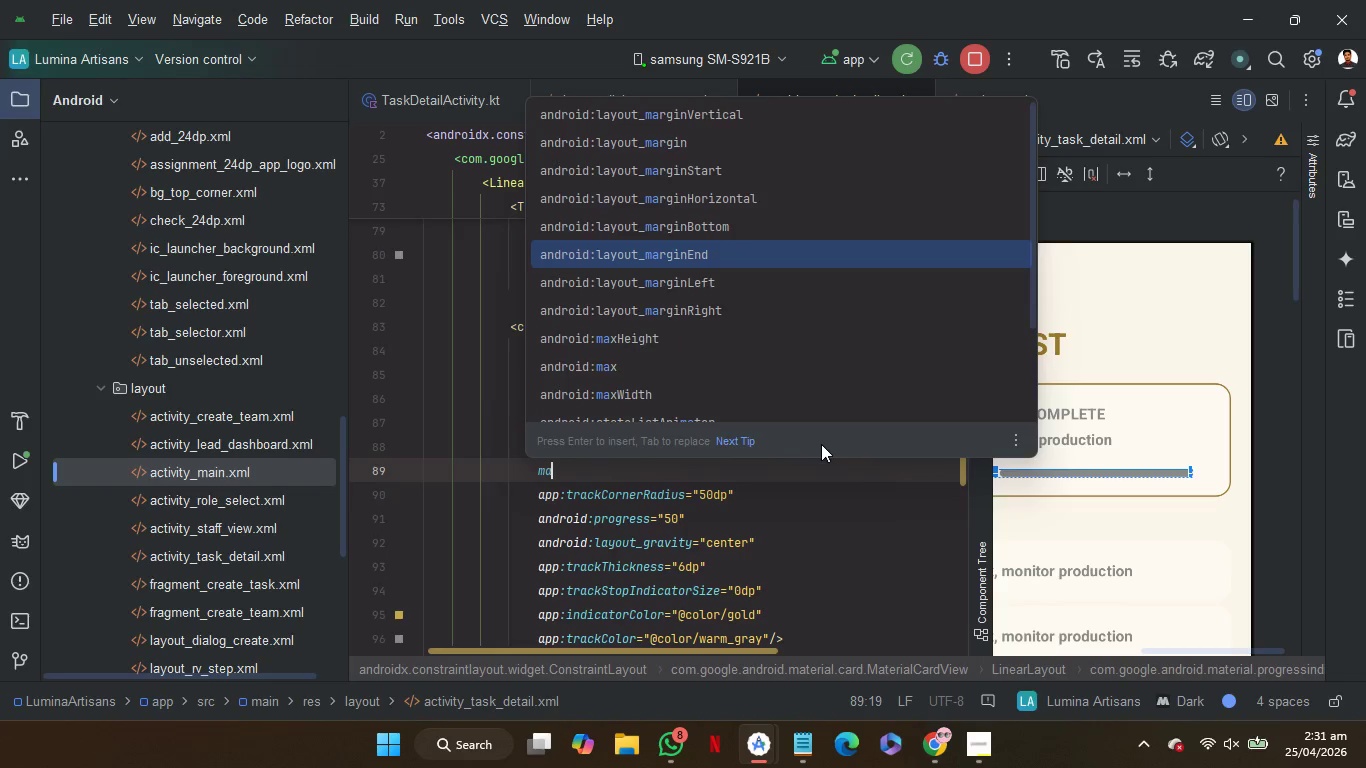 
key(Enter)
 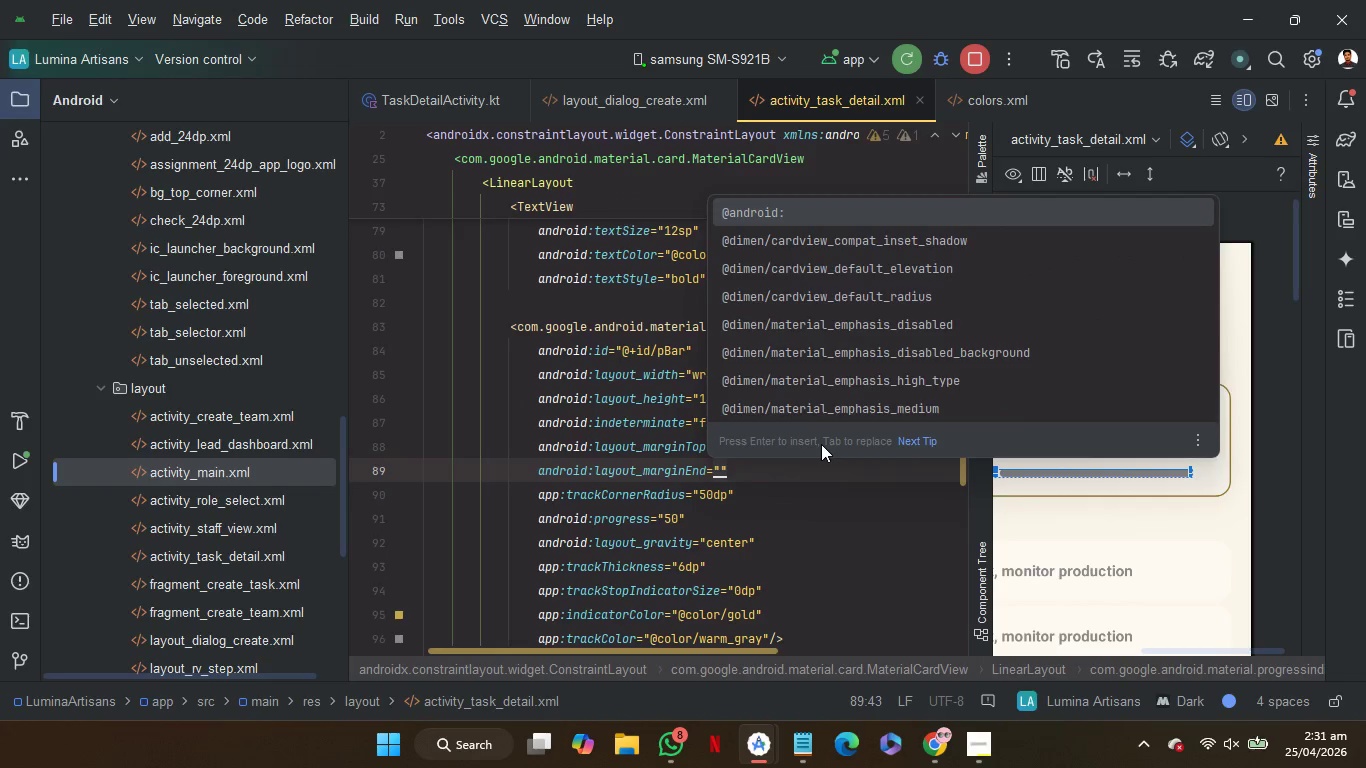 
type(24)
 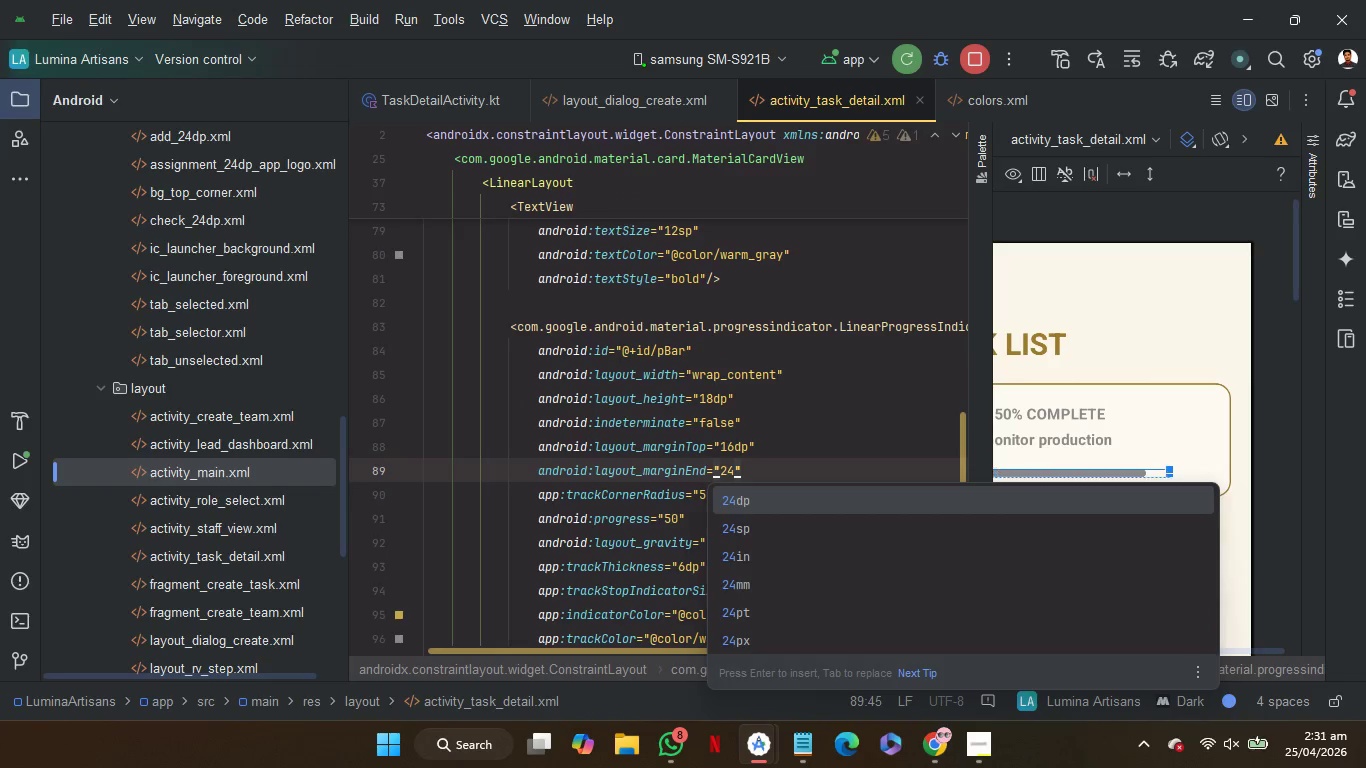 
key(Enter)
 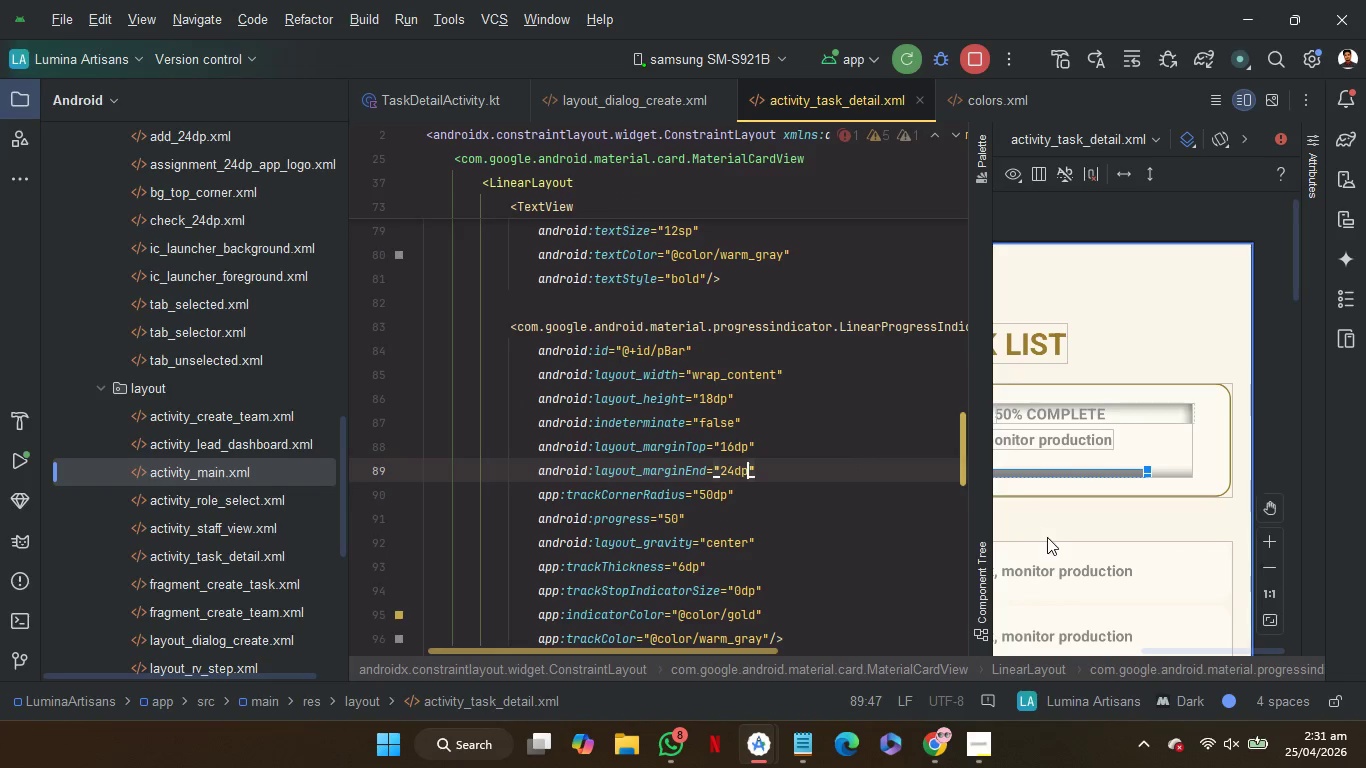 
scroll: coordinate [1047, 537], scroll_direction: up, amount: 4.0
 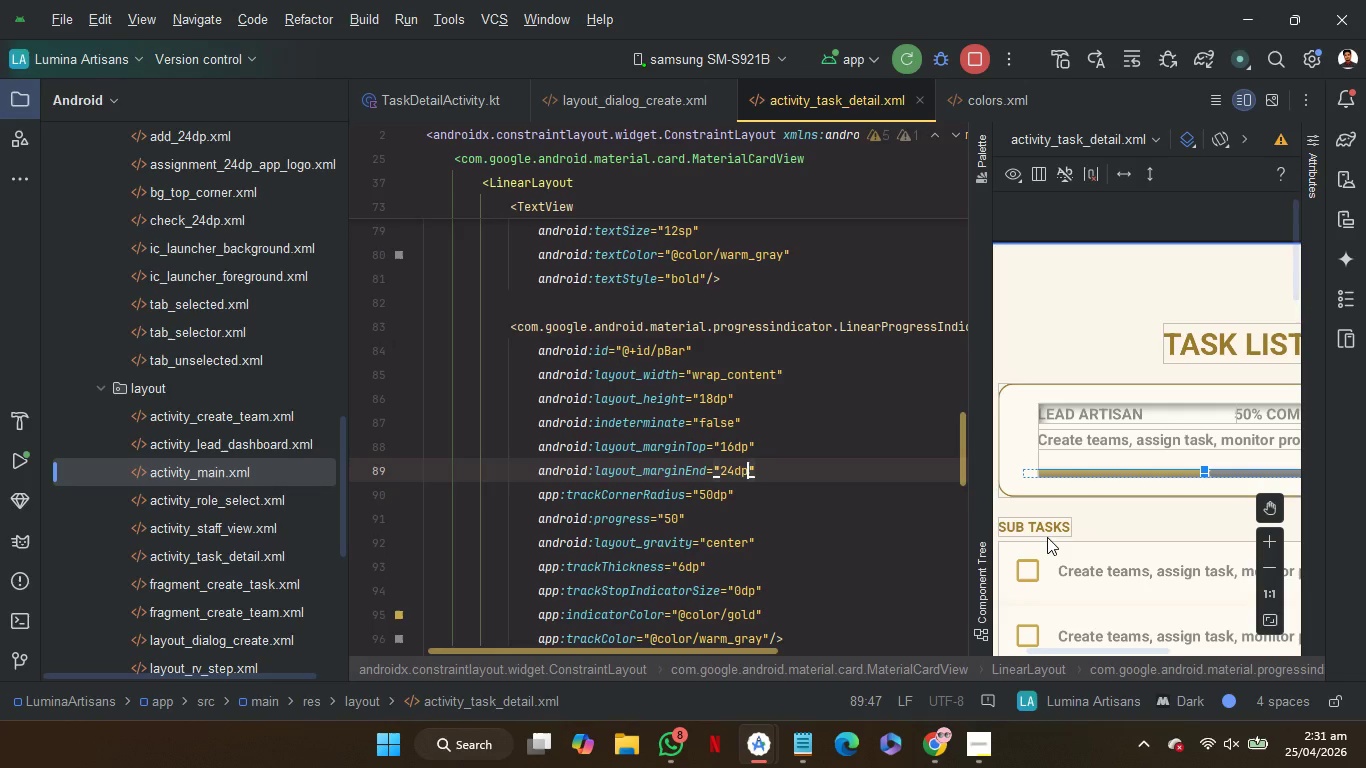 
scroll: coordinate [1047, 537], scroll_direction: none, amount: 0.0
 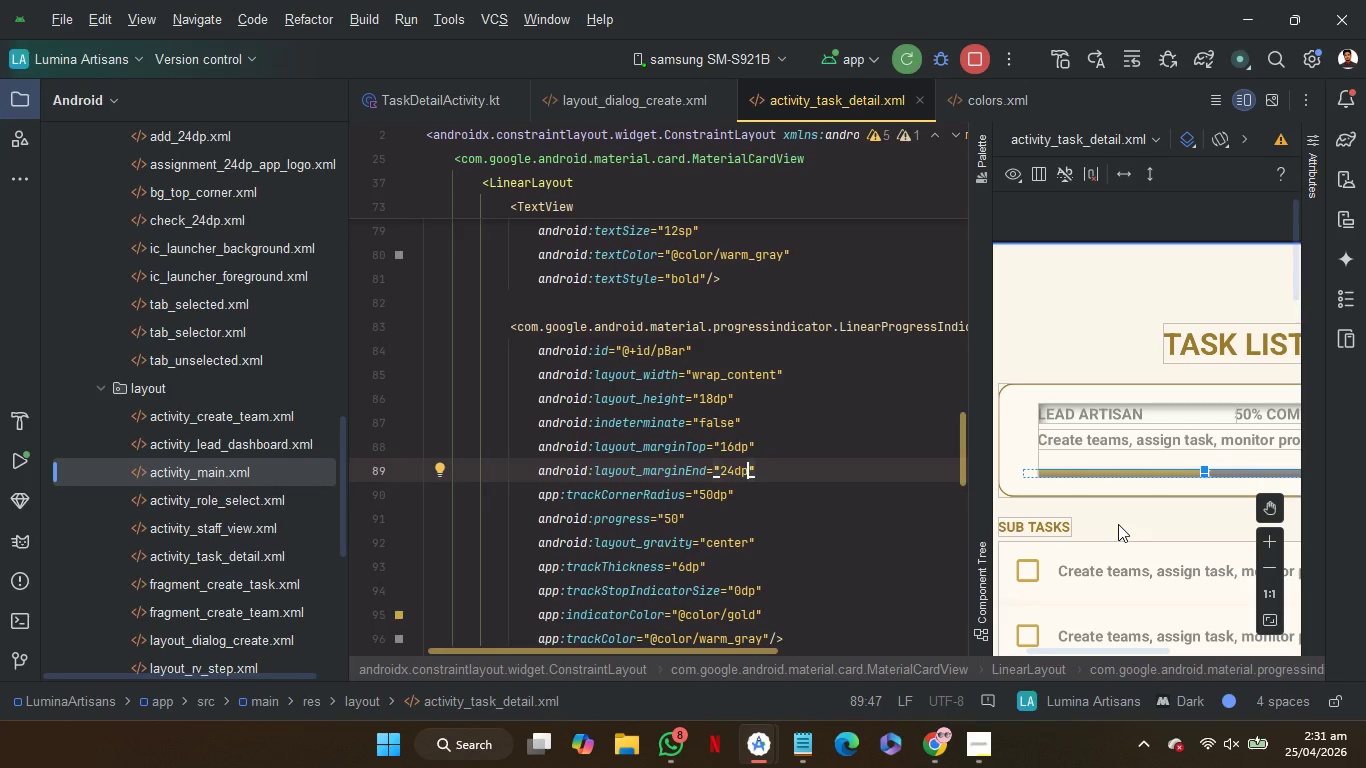 
scroll: coordinate [1118, 524], scroll_direction: down, amount: 3.0
 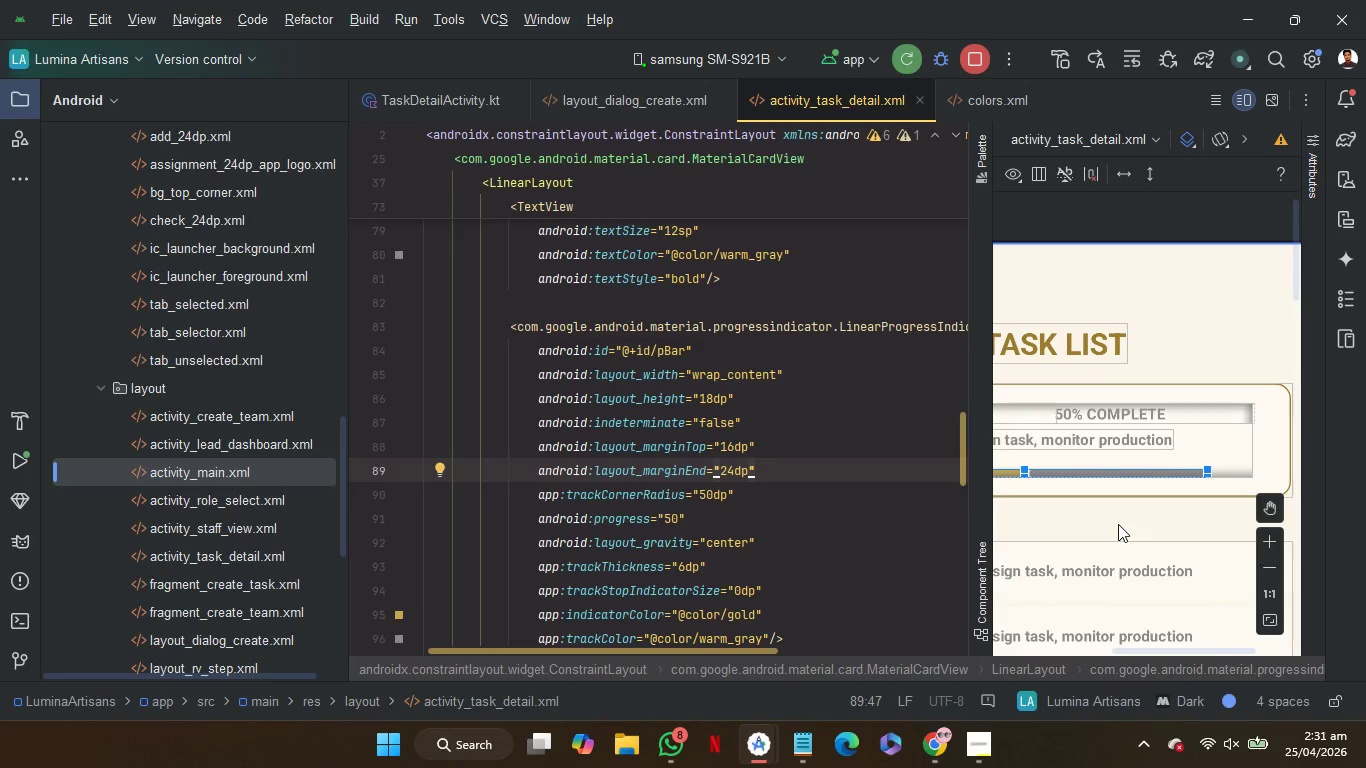 
scroll: coordinate [1118, 524], scroll_direction: up, amount: 4.0
 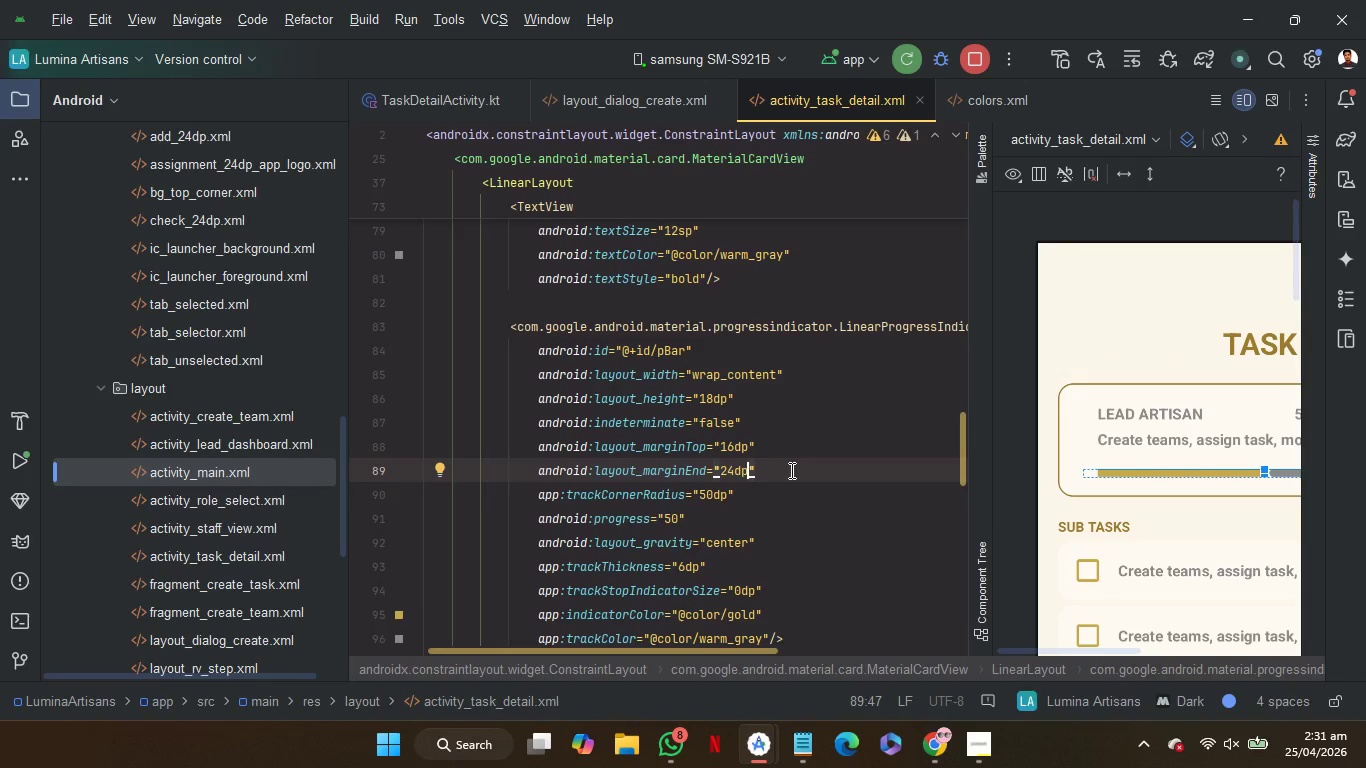 
left_click_drag(start_coordinate=[792, 467], to_coordinate=[793, 450])
 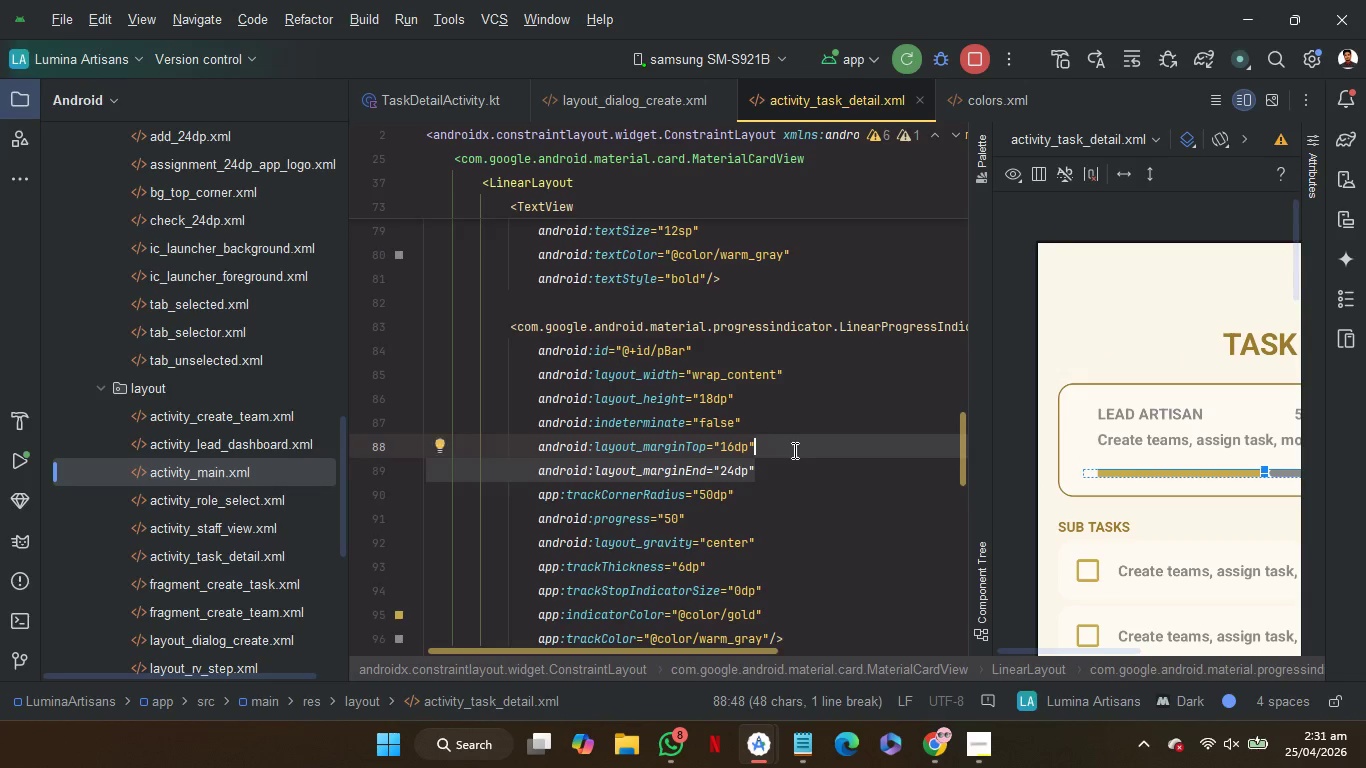 
key(Backspace)
 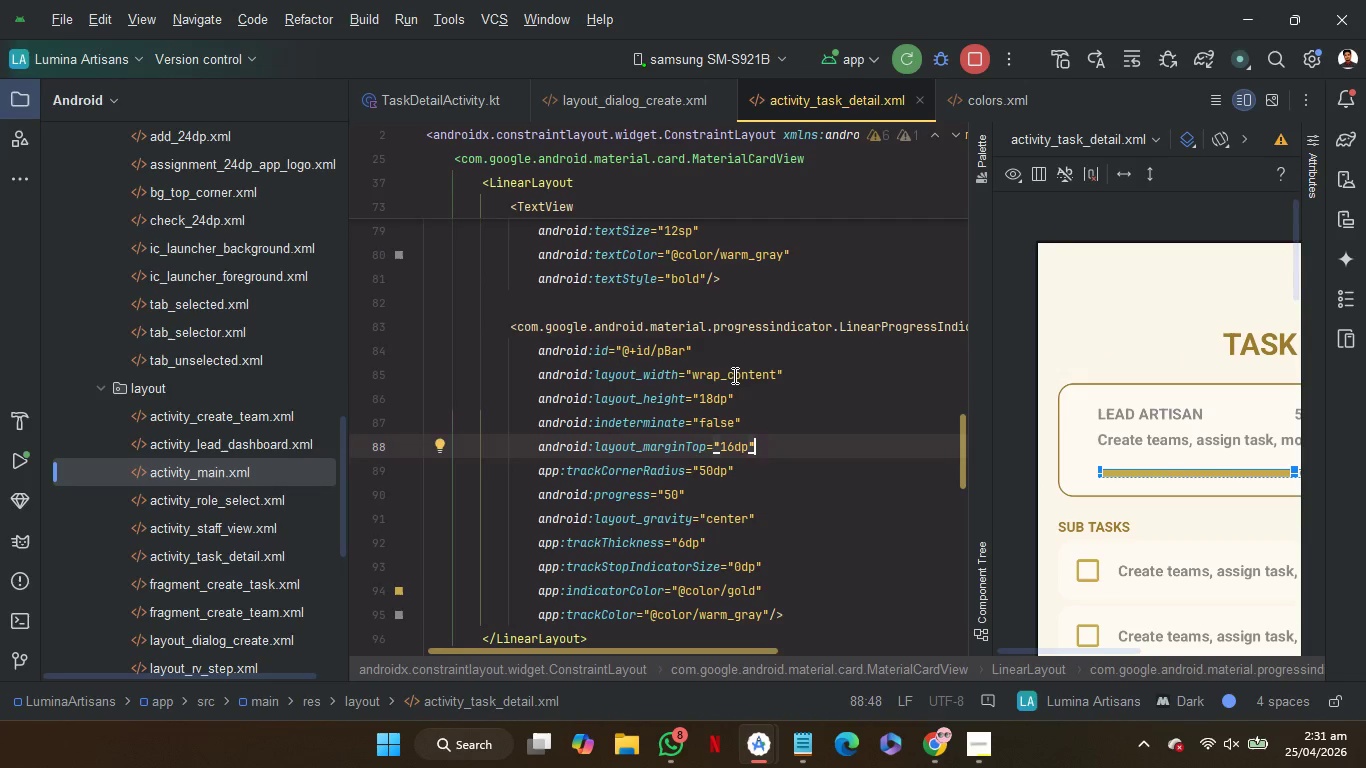 
double_click([733, 375])
 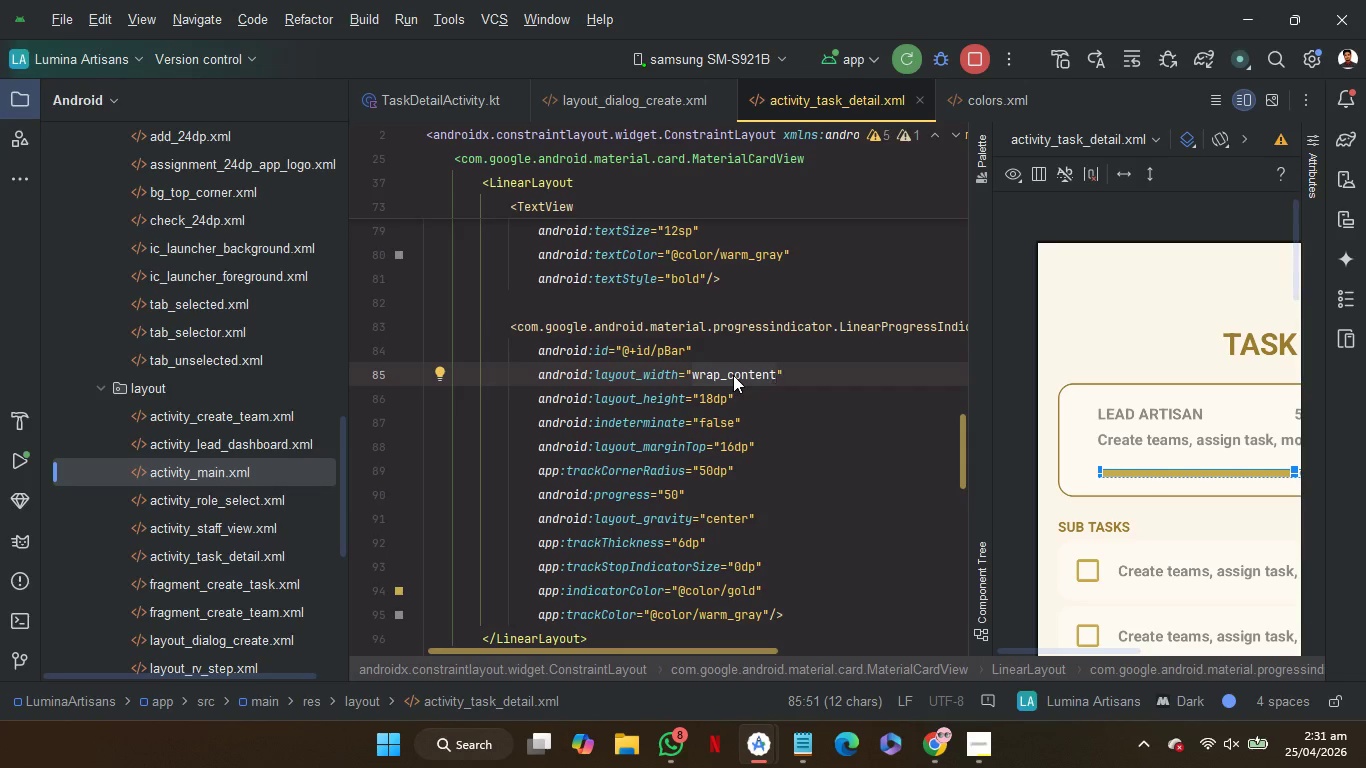 
type(124)
 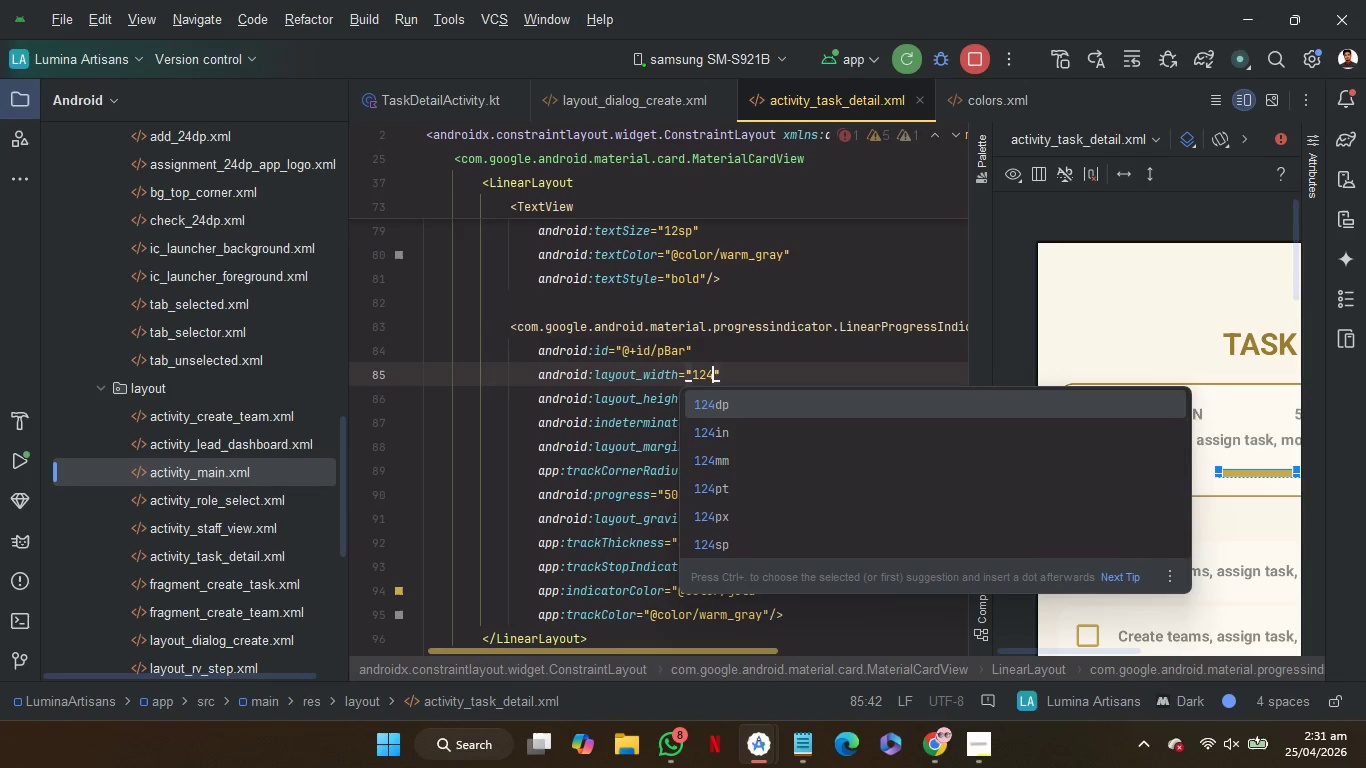 
key(Enter)
 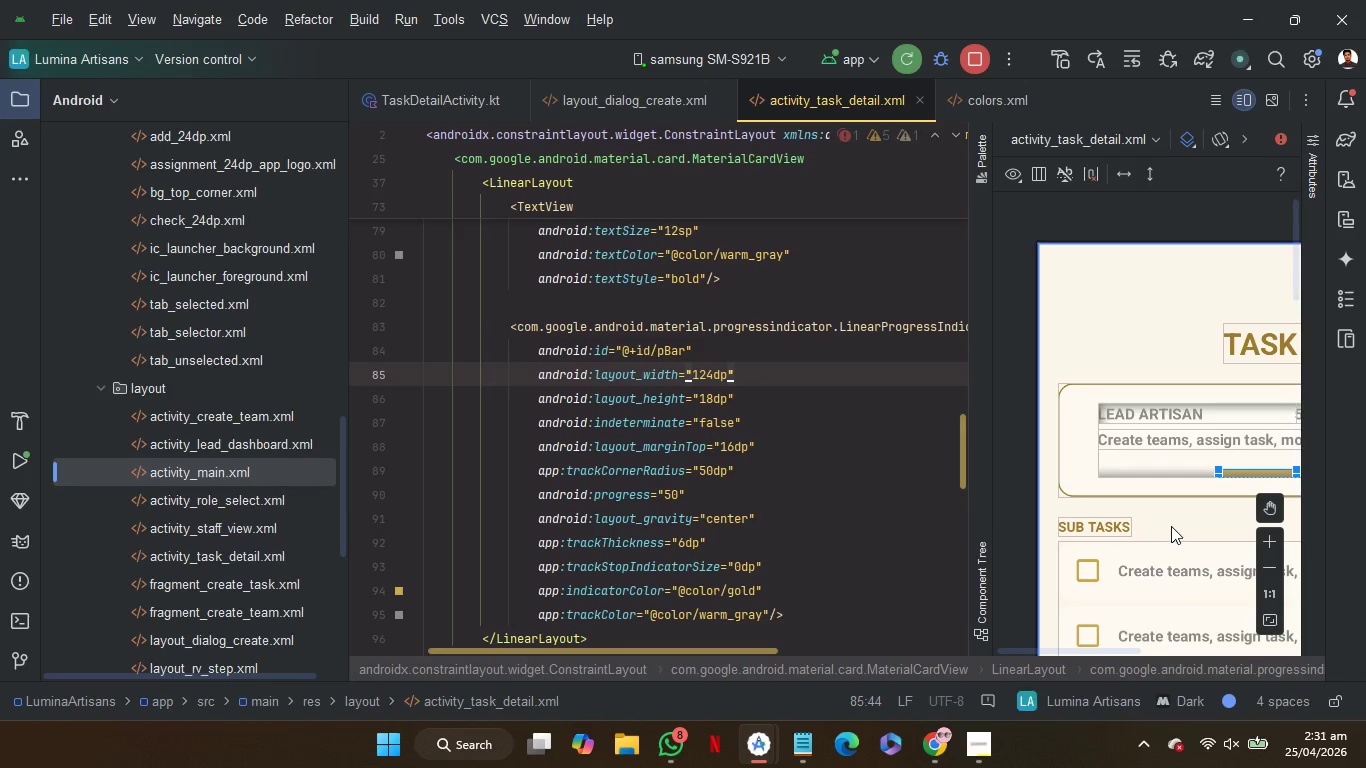 
scroll: coordinate [1176, 528], scroll_direction: down, amount: 2.0
 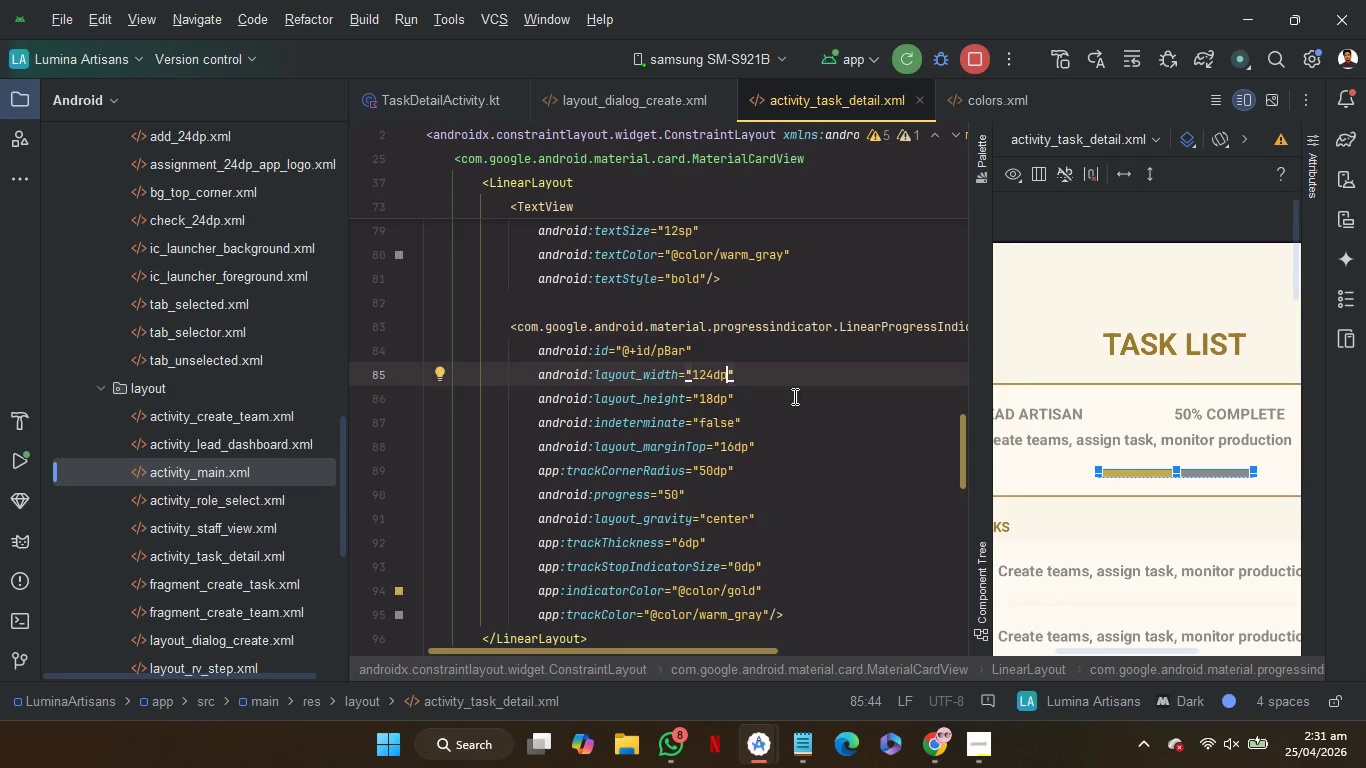 
wait(5.45)
 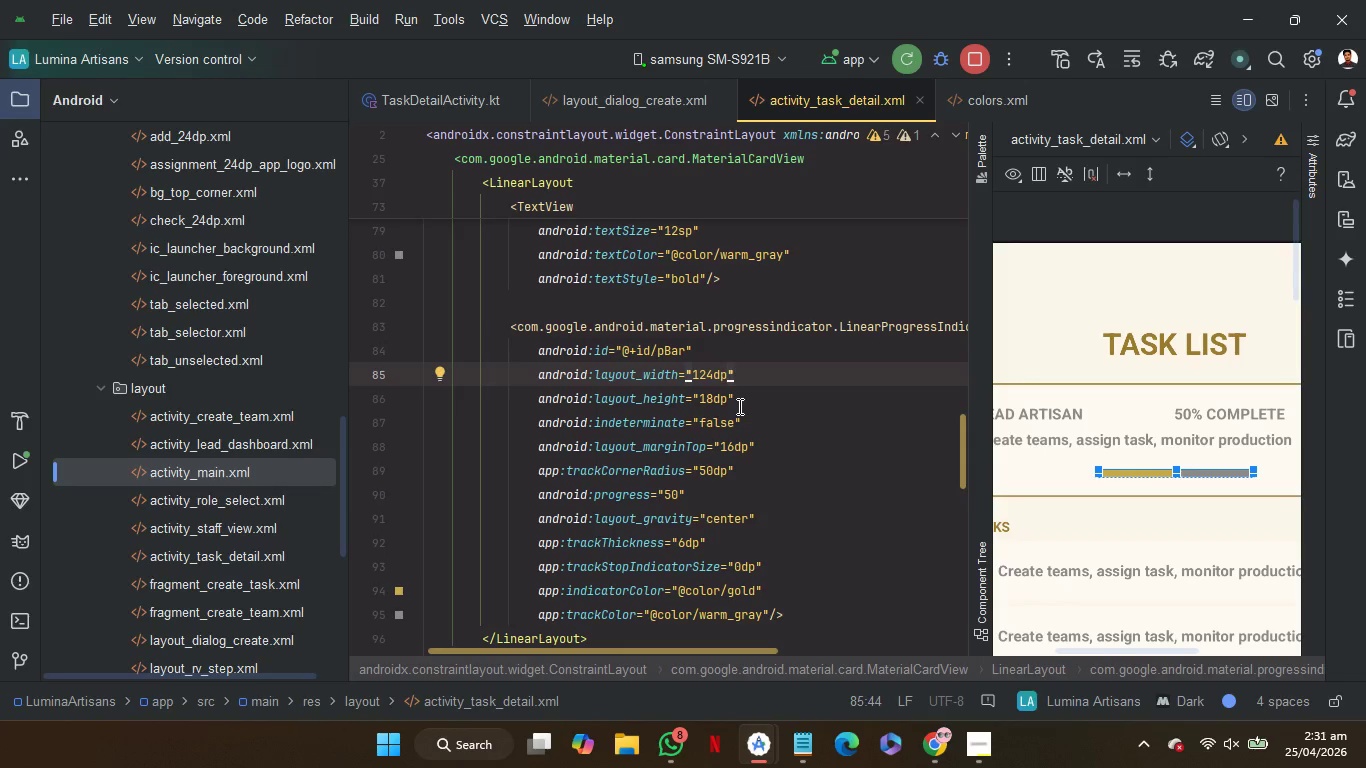 
key(ArrowLeft)
 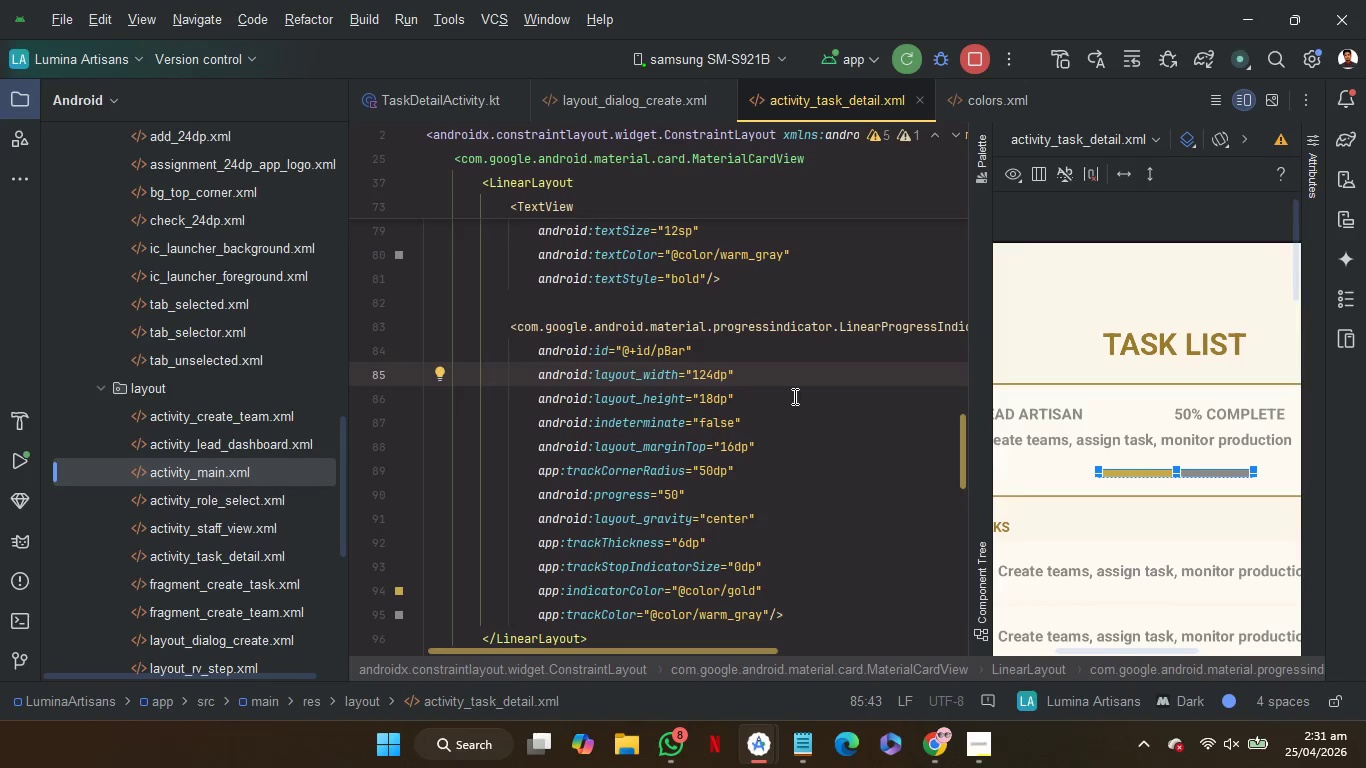 
wait(7.72)
 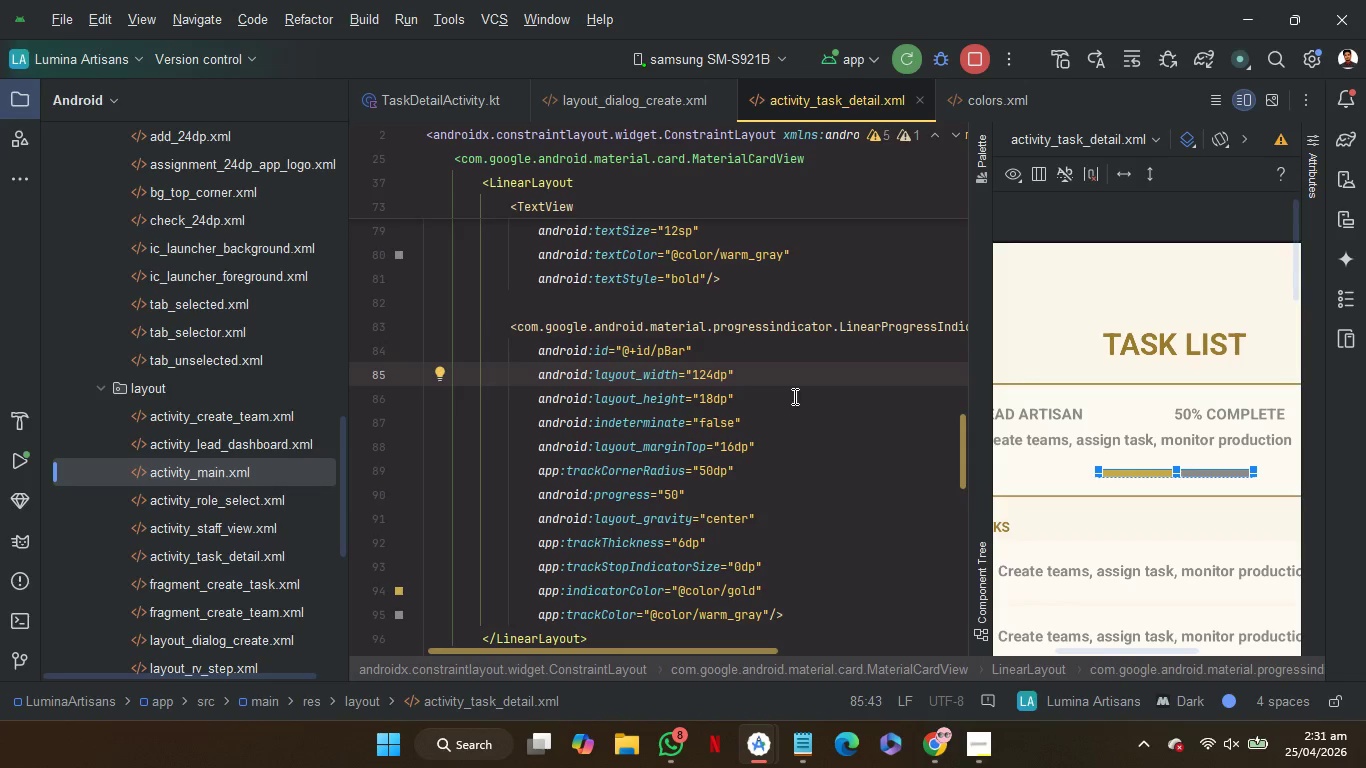 
key(Backspace)
 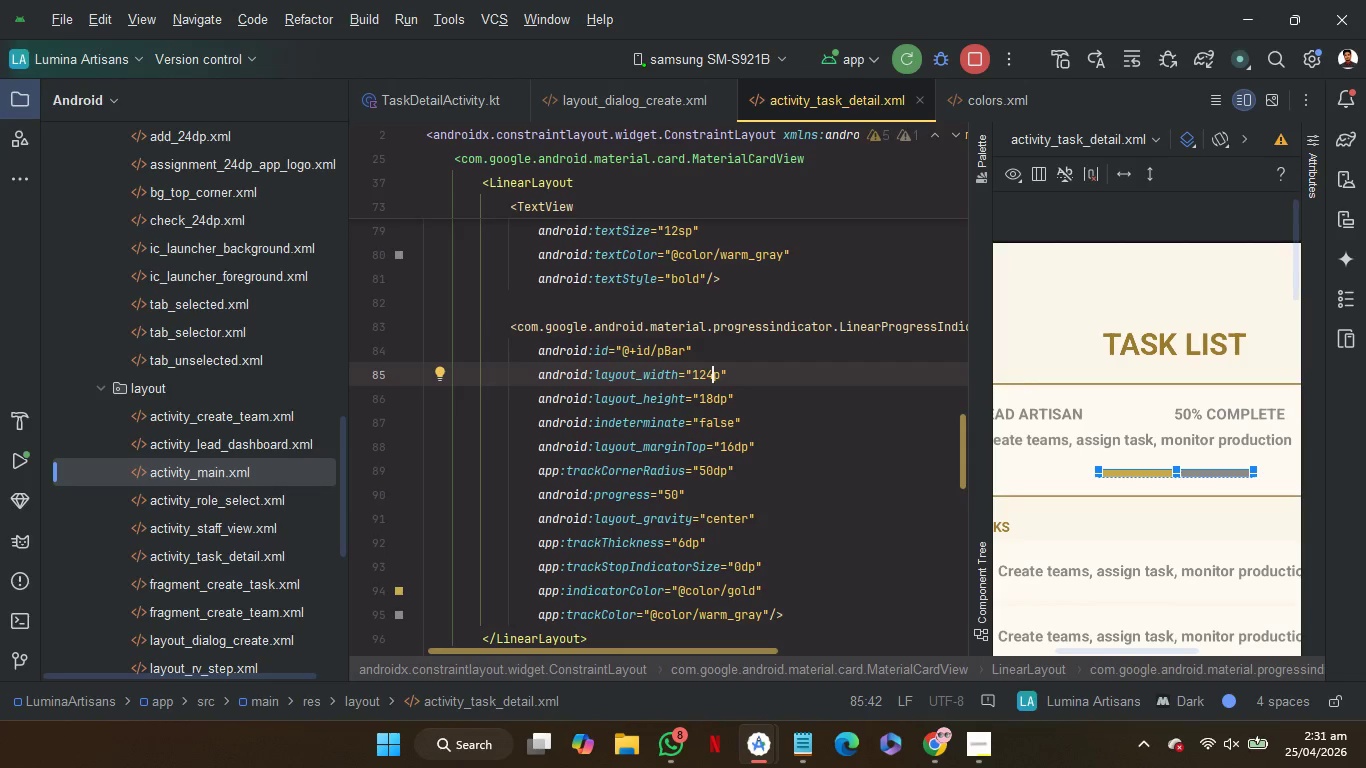 
key(Backspace)
 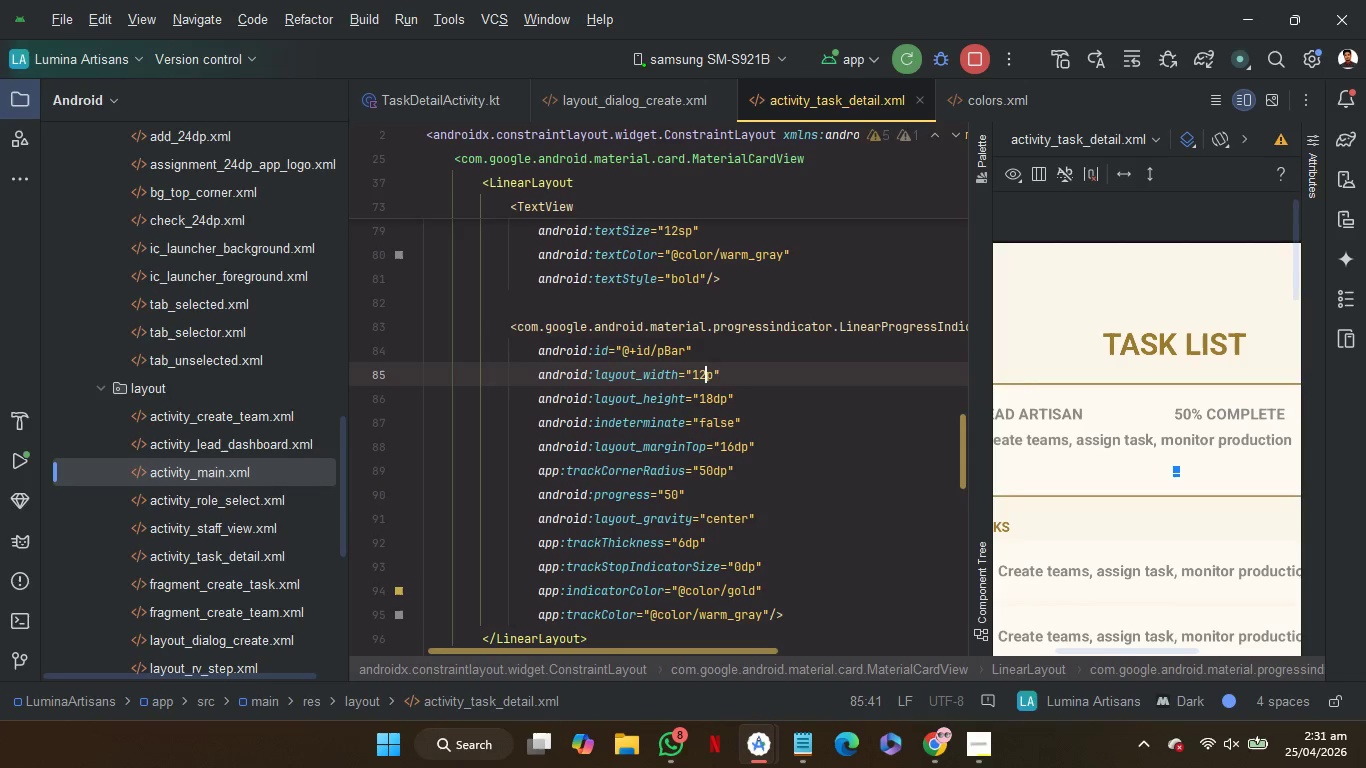 
key(Backspace)
 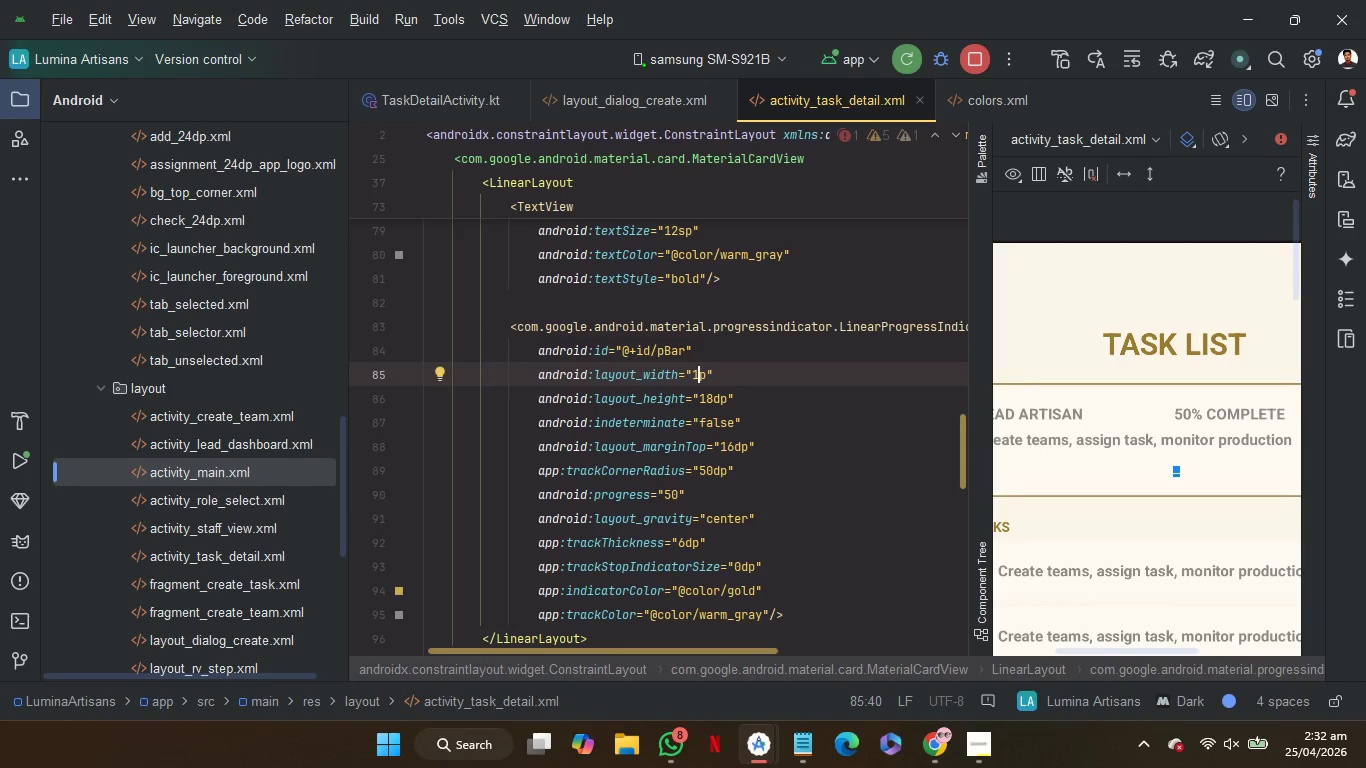 
key(Backspace)
 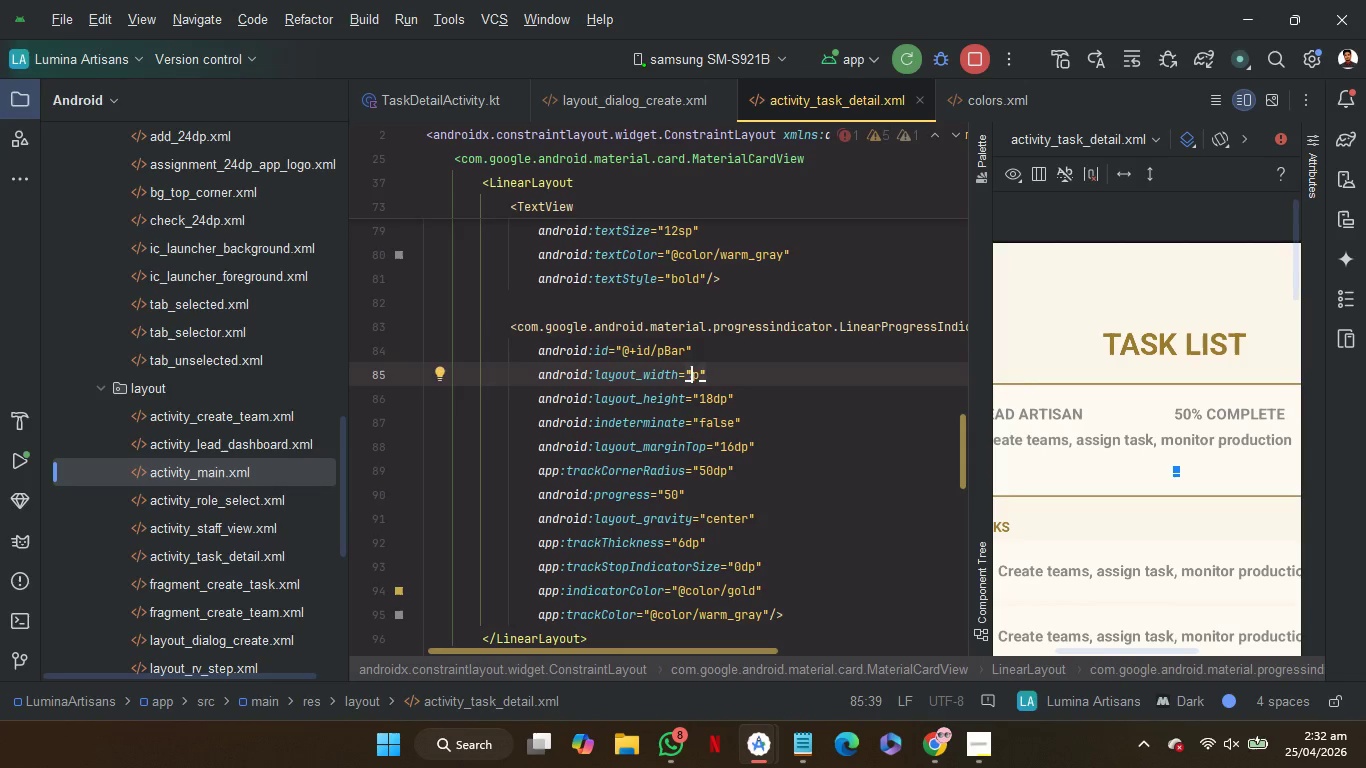 
key(ArrowRight)
 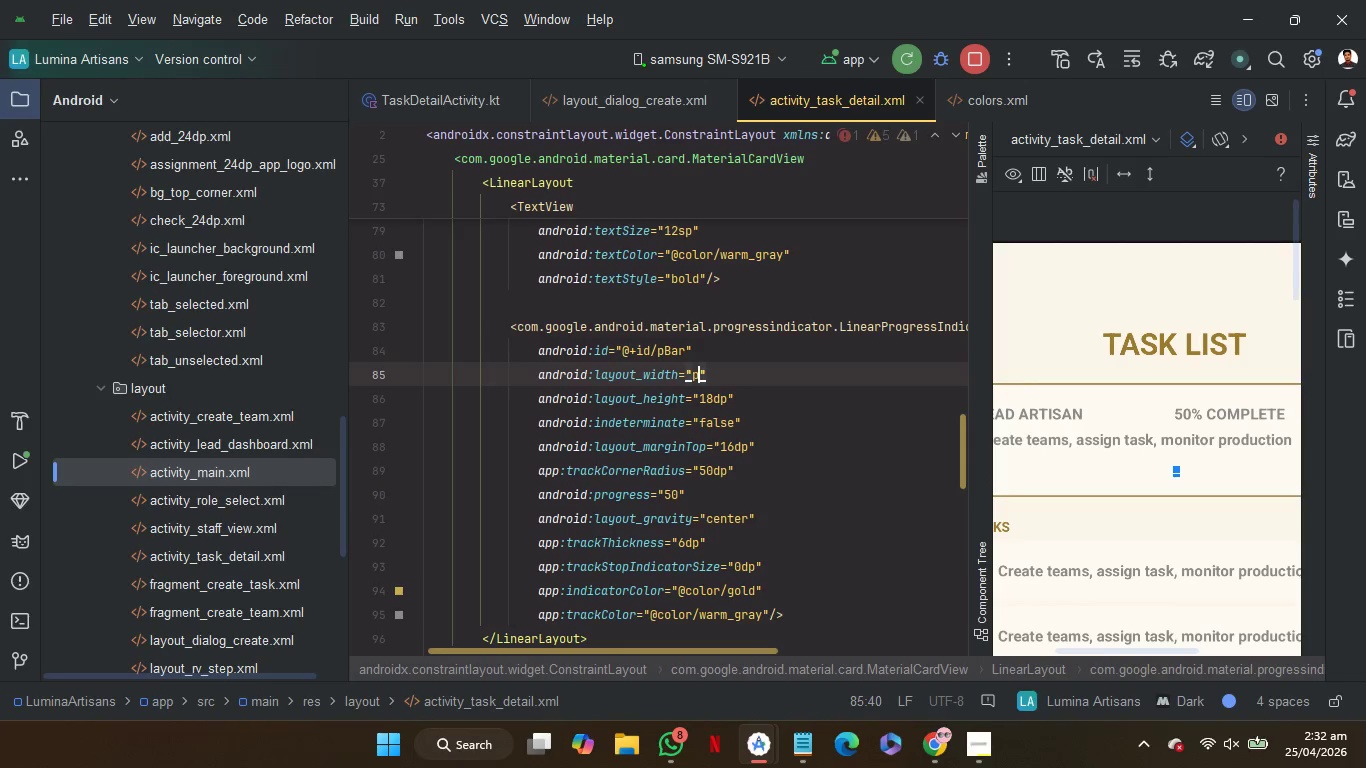 
key(Backspace)
type(0do)
 